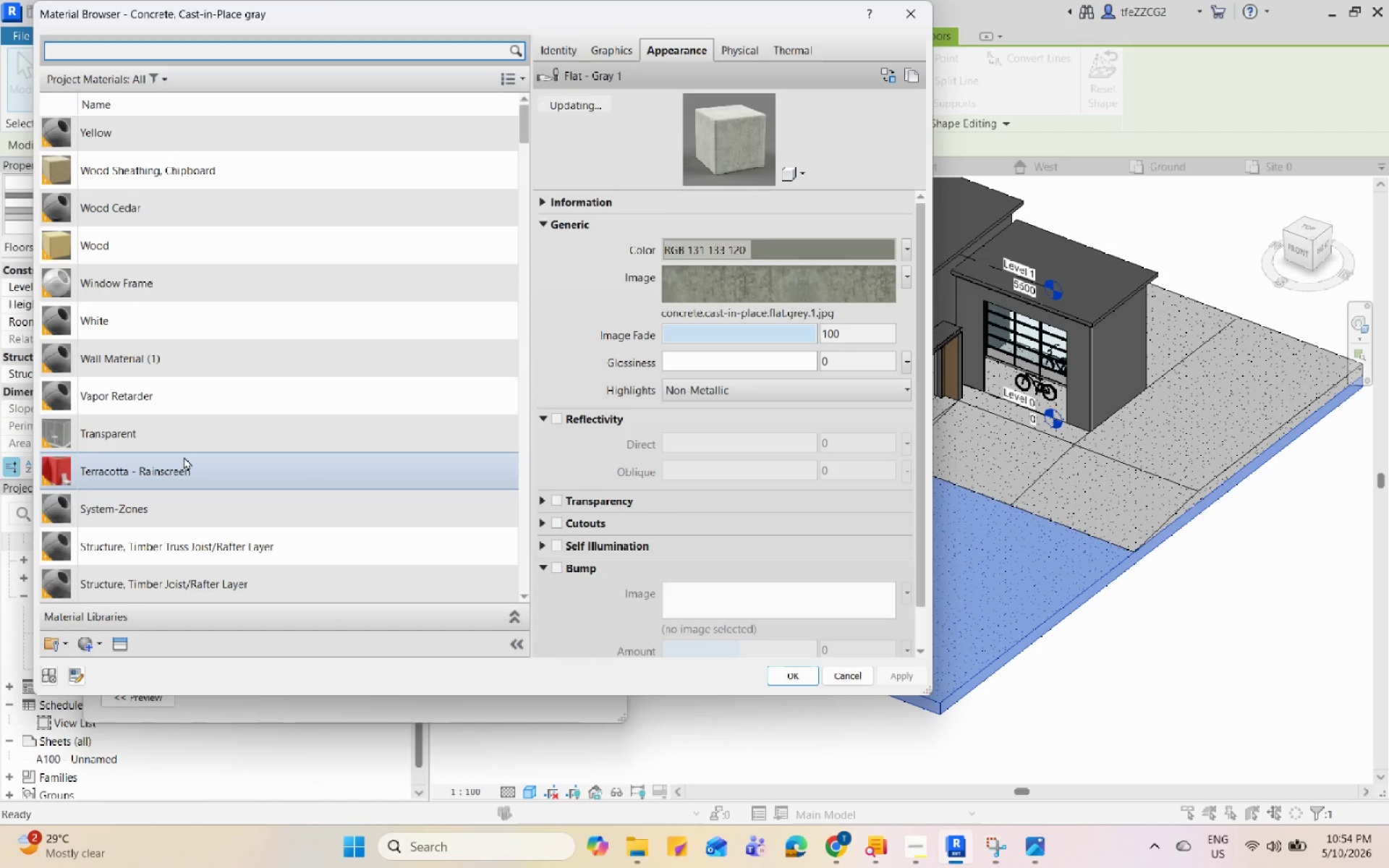 
scroll: coordinate [216, 521], scroll_direction: down, amount: 12.0
 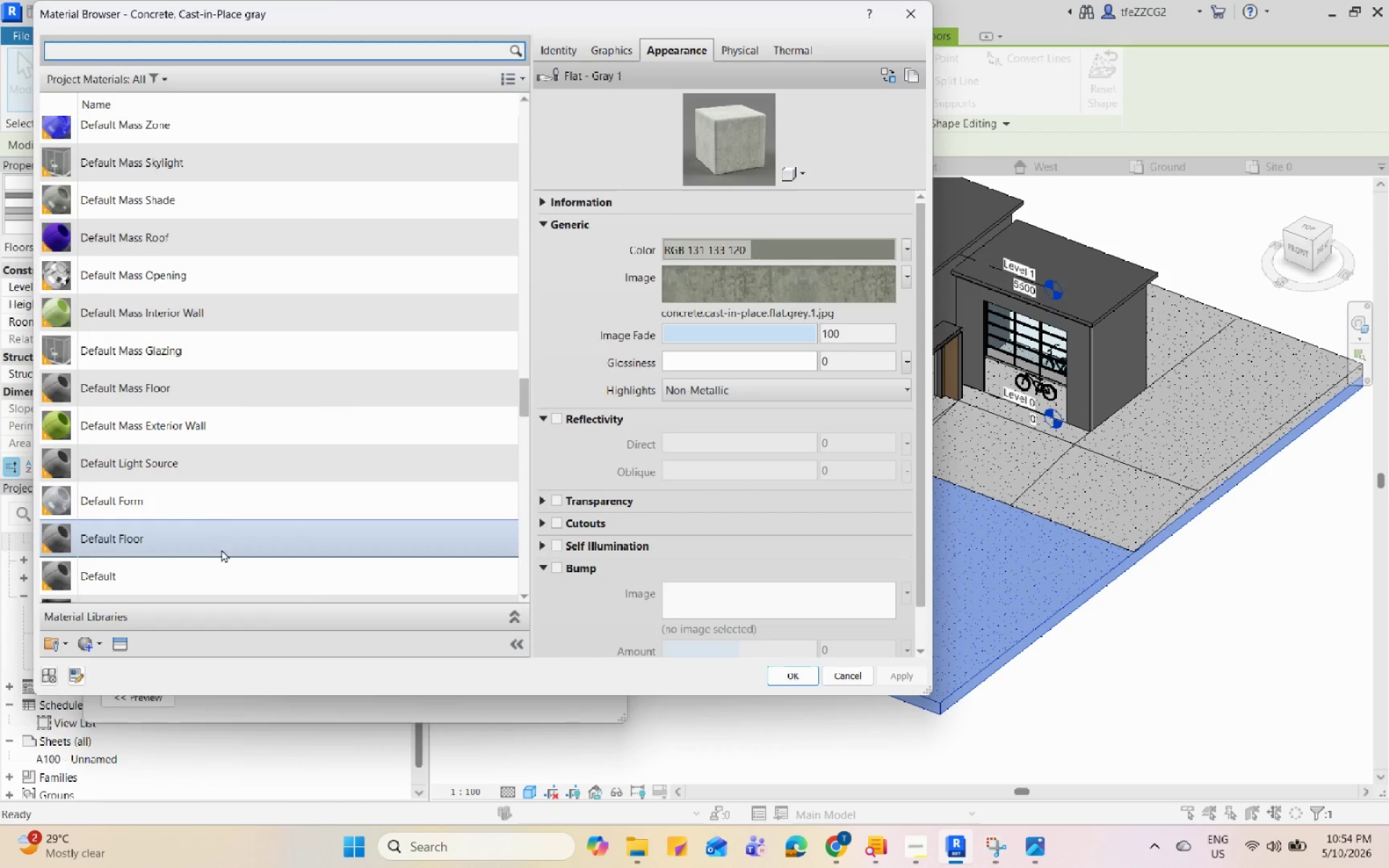 
left_click([221, 564])
 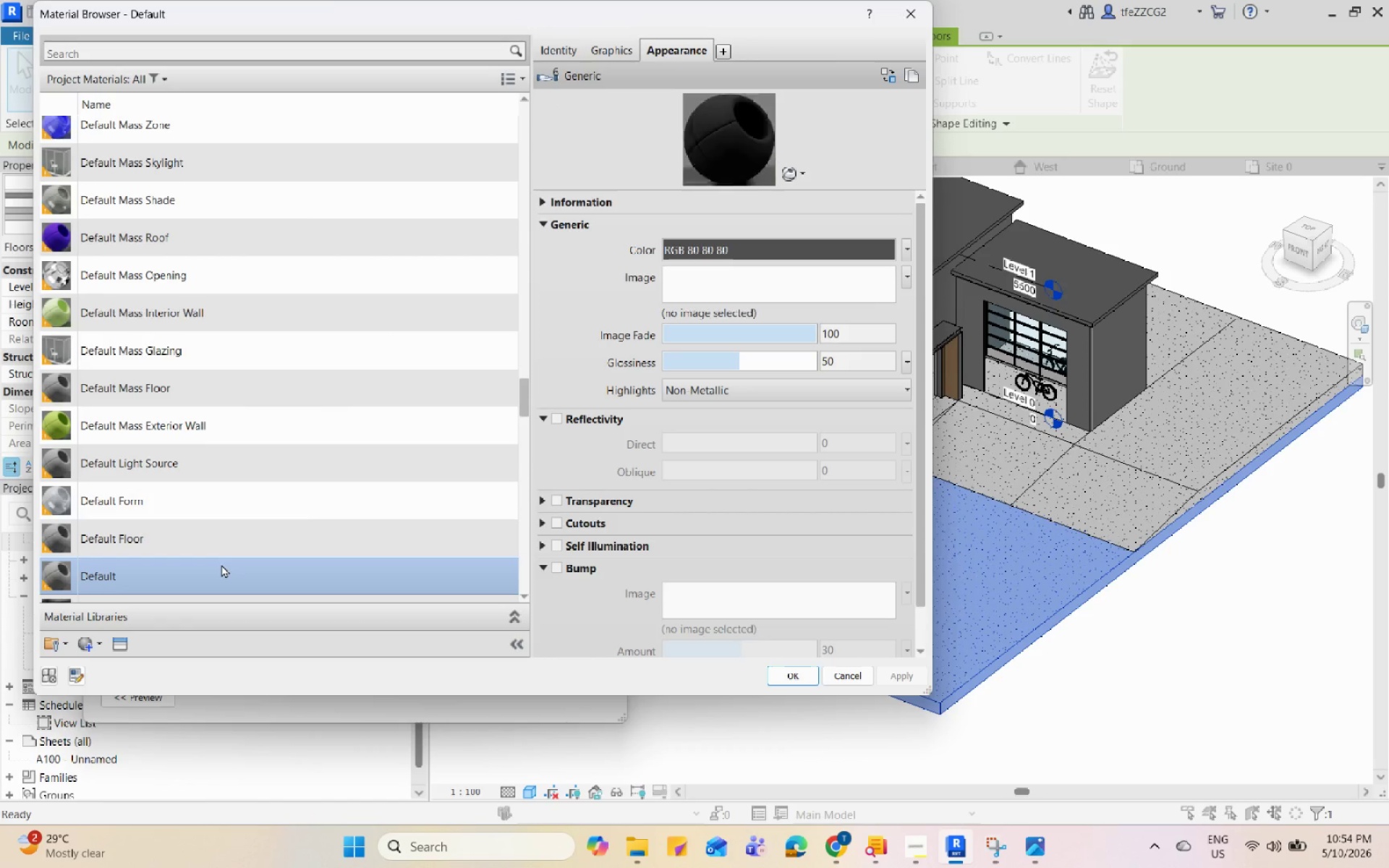 
right_click([221, 564])
 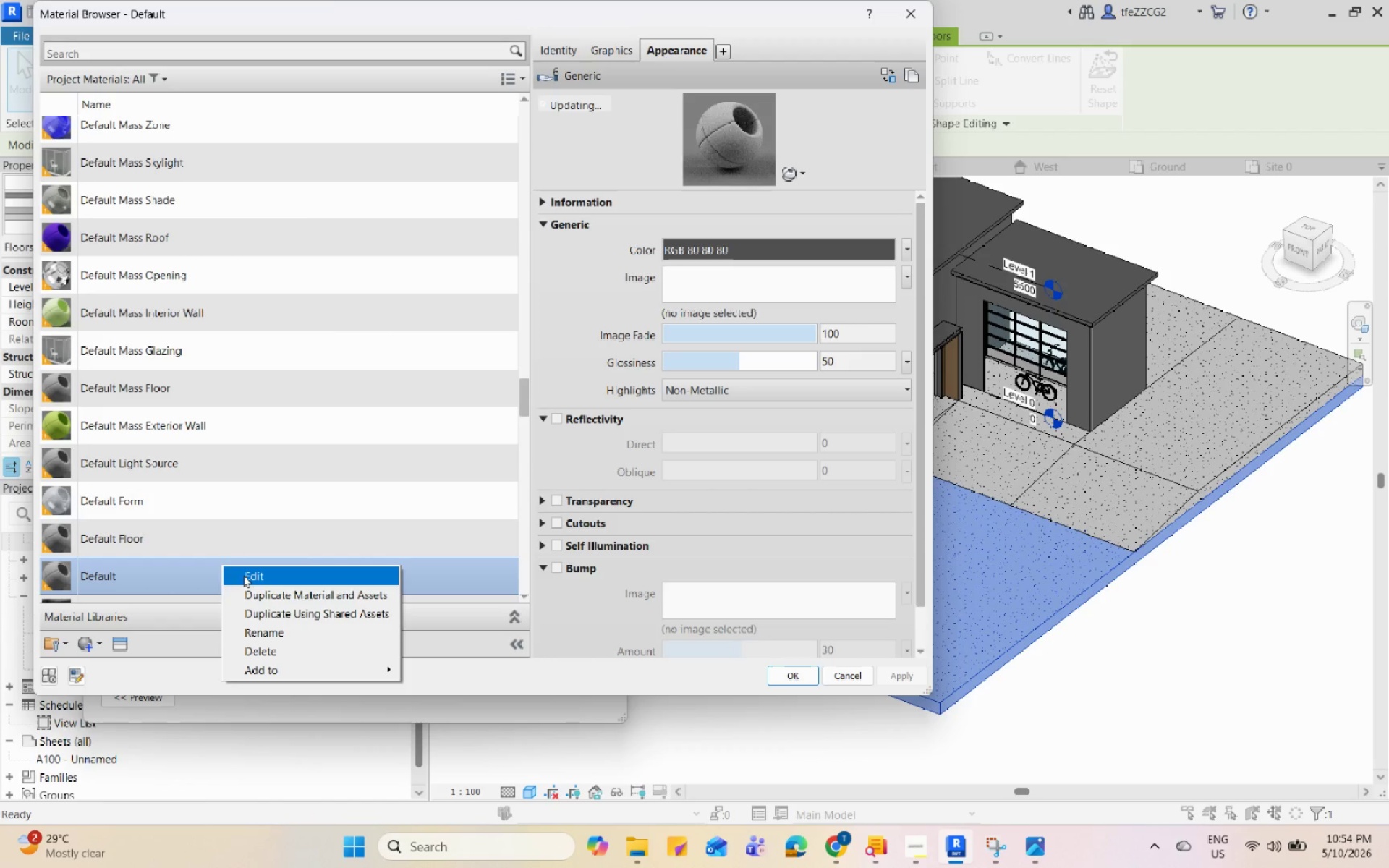 
left_click([250, 594])
 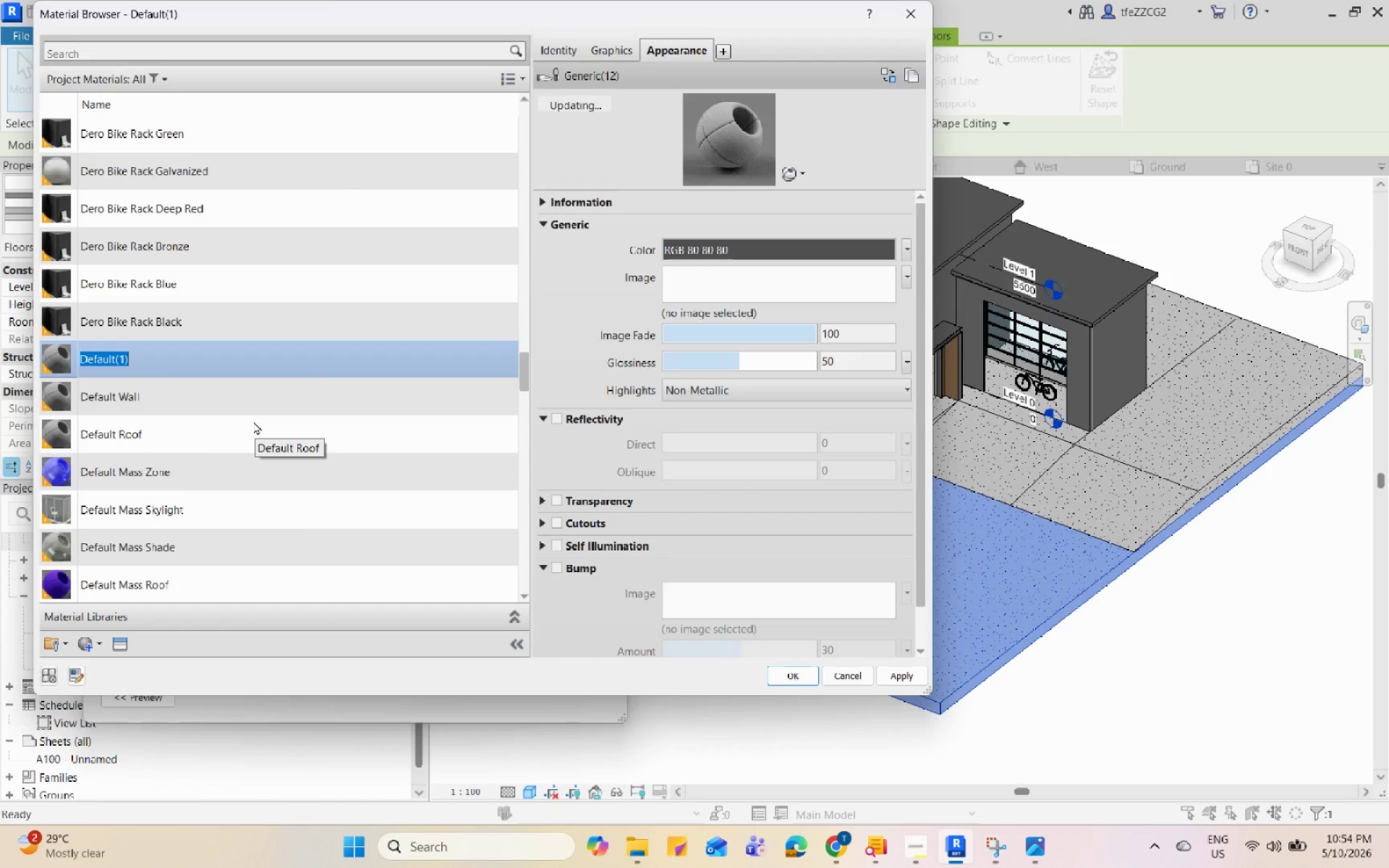 
key(Backspace)
type(Deault )
key(Backspace)
key(Backspace)
key(Backspace)
key(Backspace)
key(Backspace)
key(Backspace)
key(Backspace)
key(Backspace)
key(Backspace)
key(Backspace)
key(Backspace)
 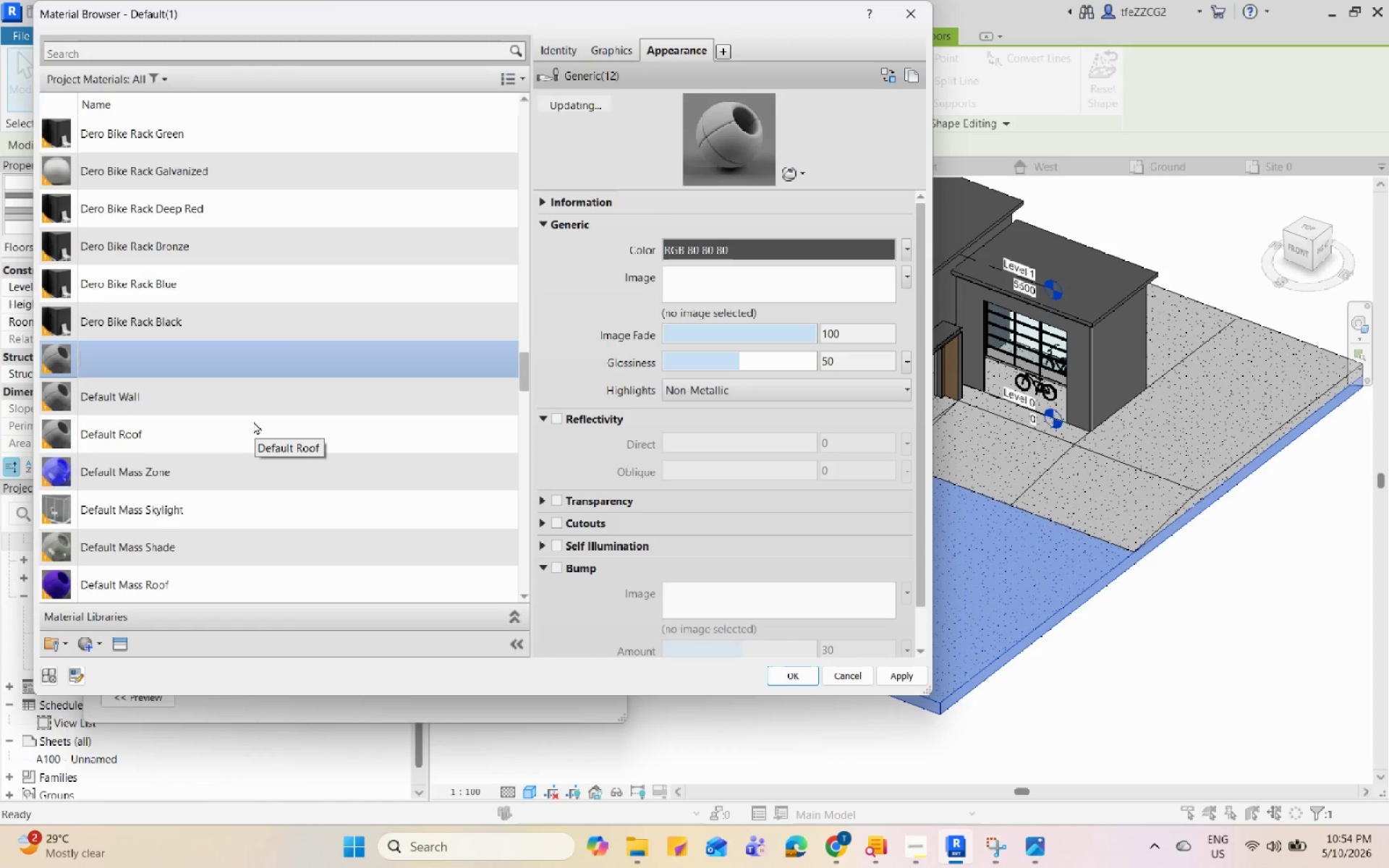 
 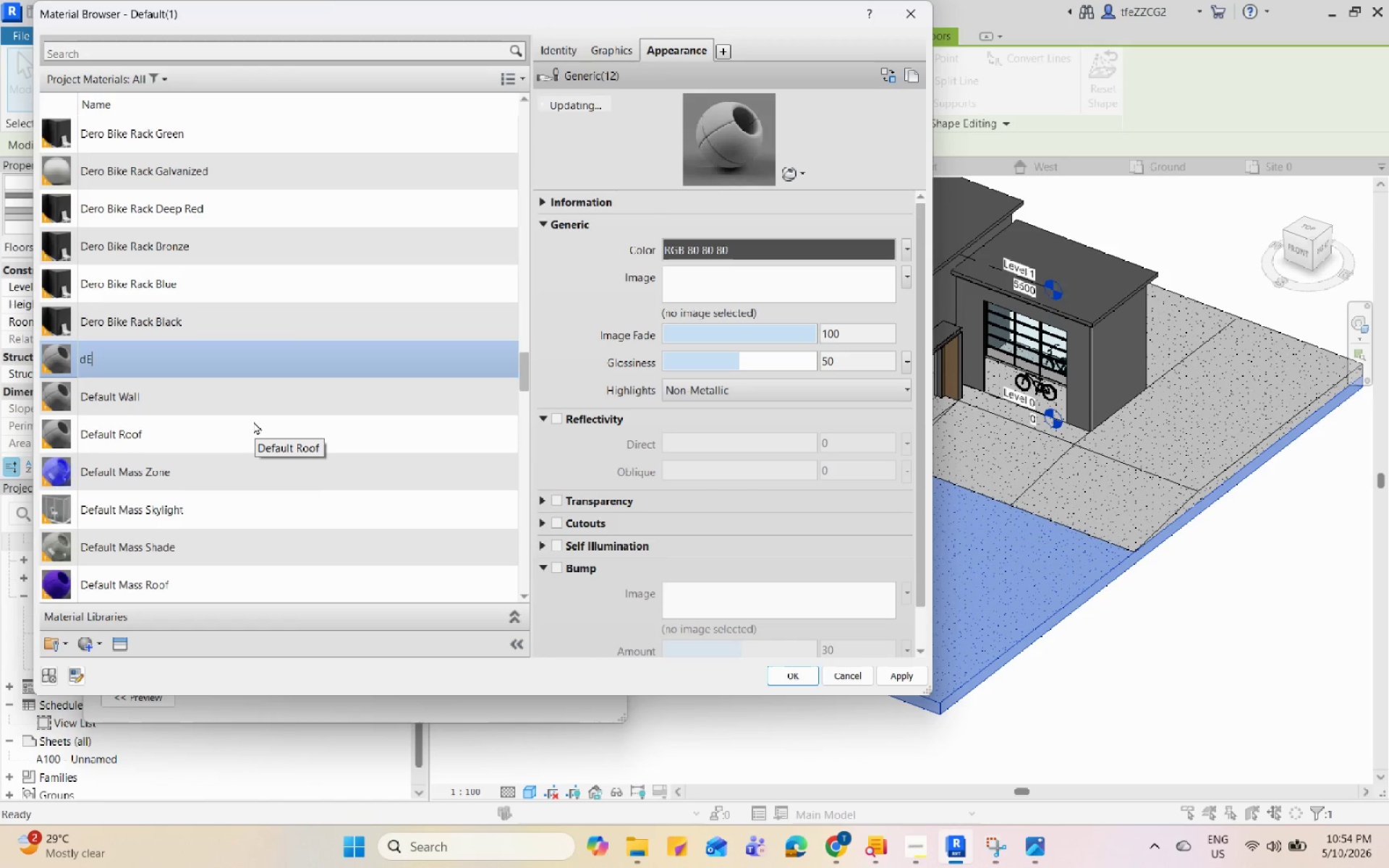 
hold_key(key=F, duration=0.39)
 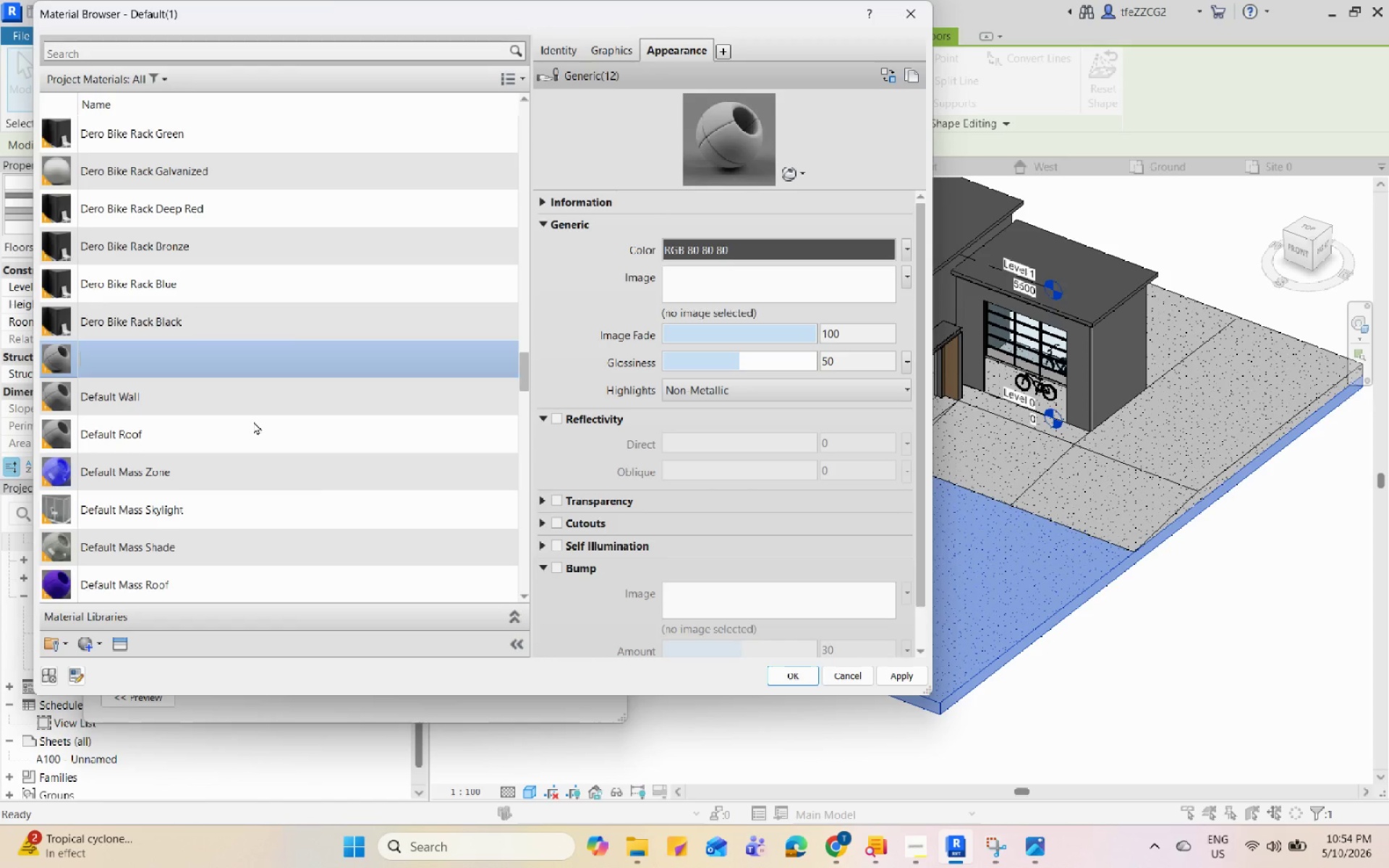 
wait(22.72)
 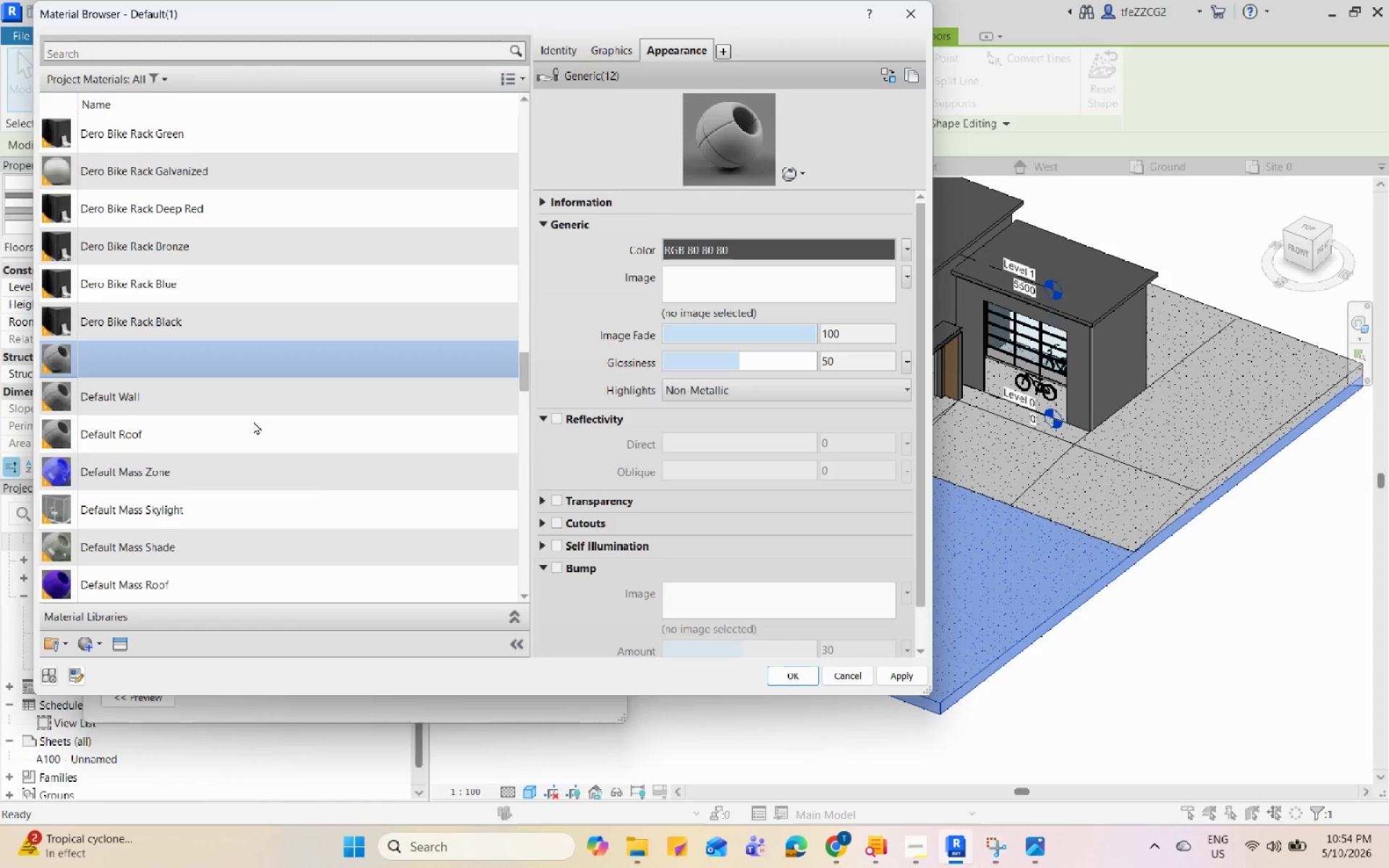 
type(Gravel)
key(Backspace)
key(Backspace)
key(Backspace)
key(Backspace)
key(Backspace)
key(Backspace)
type(Gravel)
key(Backspace)
key(Backspace)
key(Backspace)
key(Backspace)
key(Backspace)
key(Backspace)
key(Backspace)
type(G)
key(Backspace)
type(gRAVEL)
 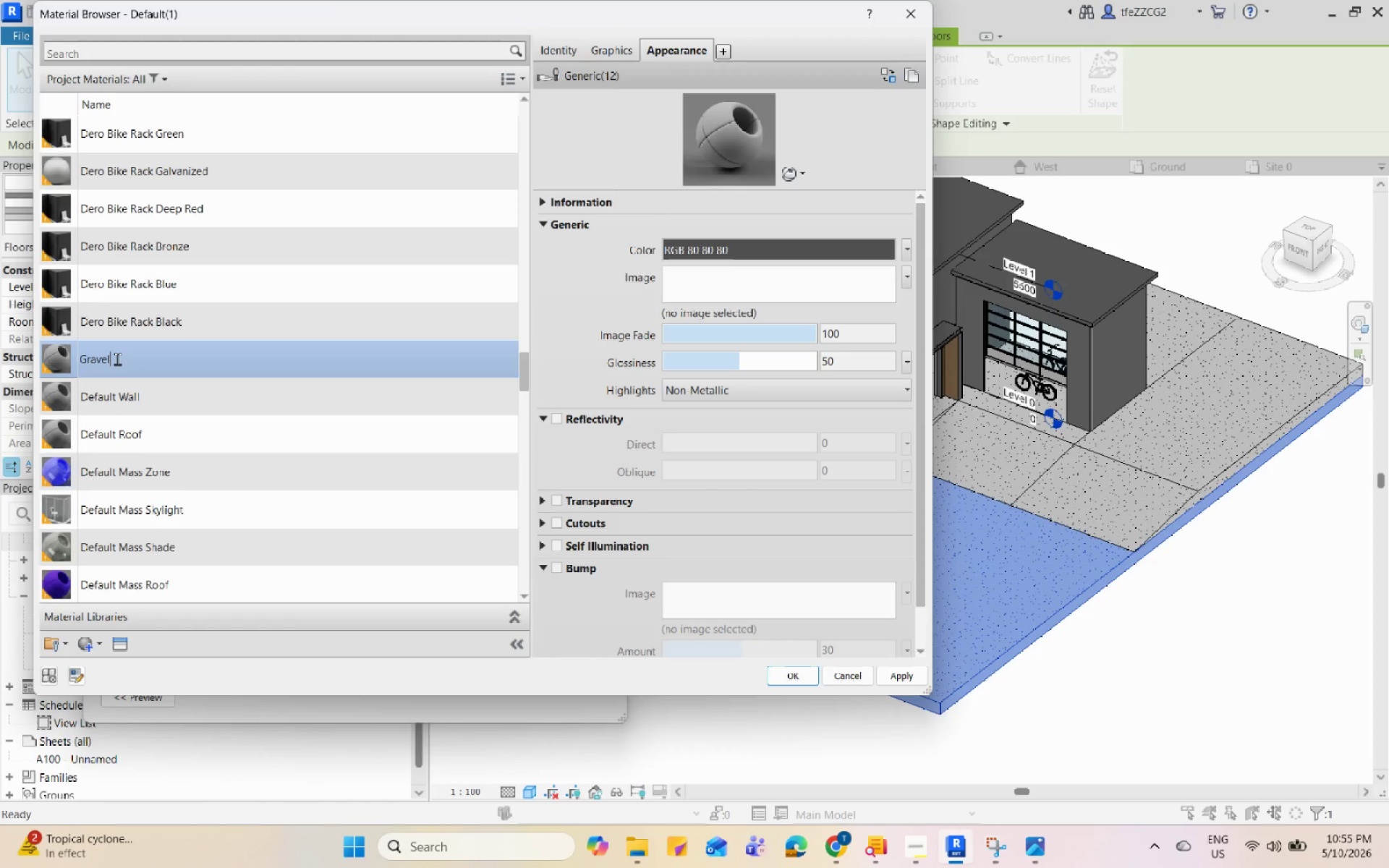 
left_click([278, 412])
 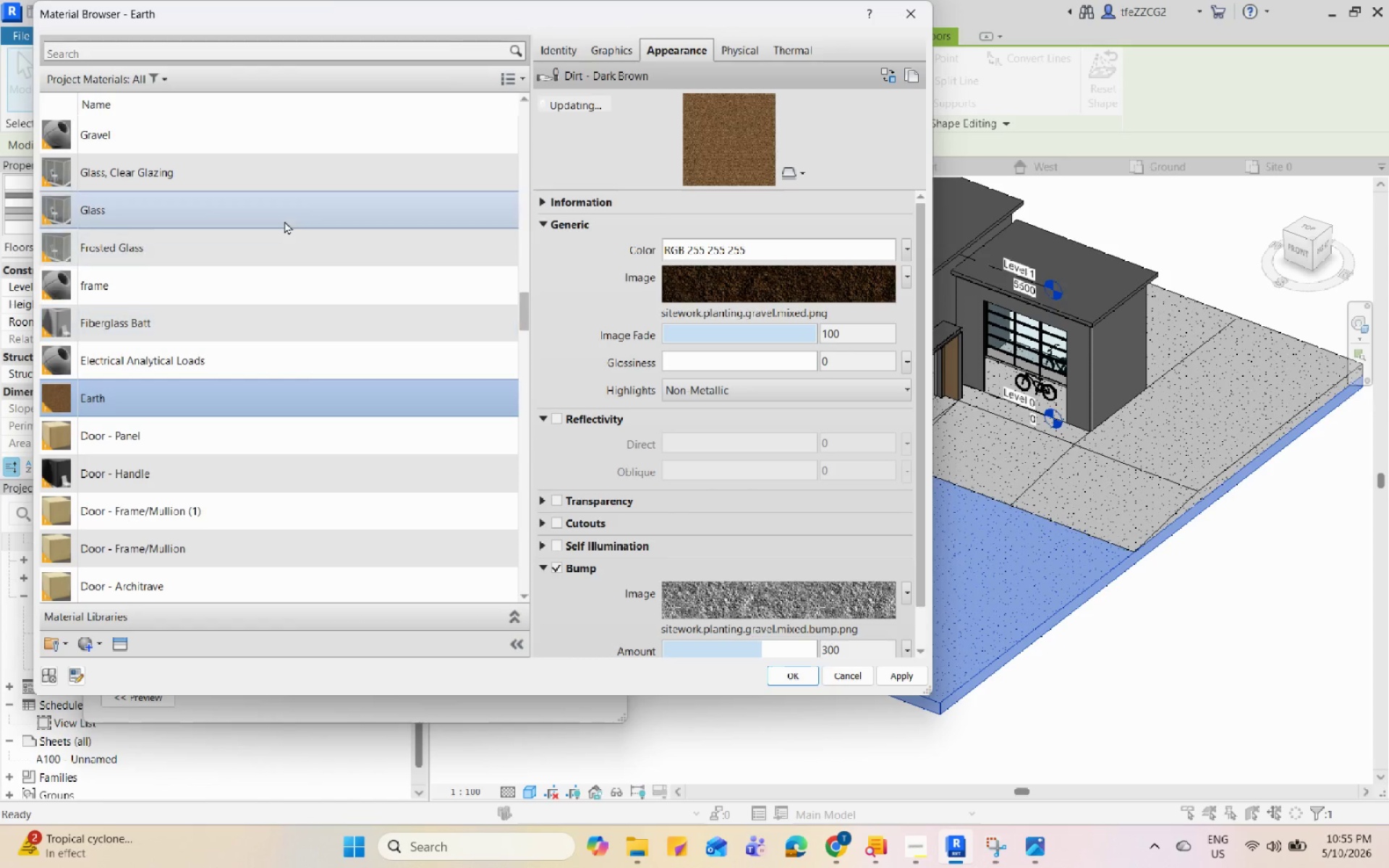 
left_click([303, 132])
 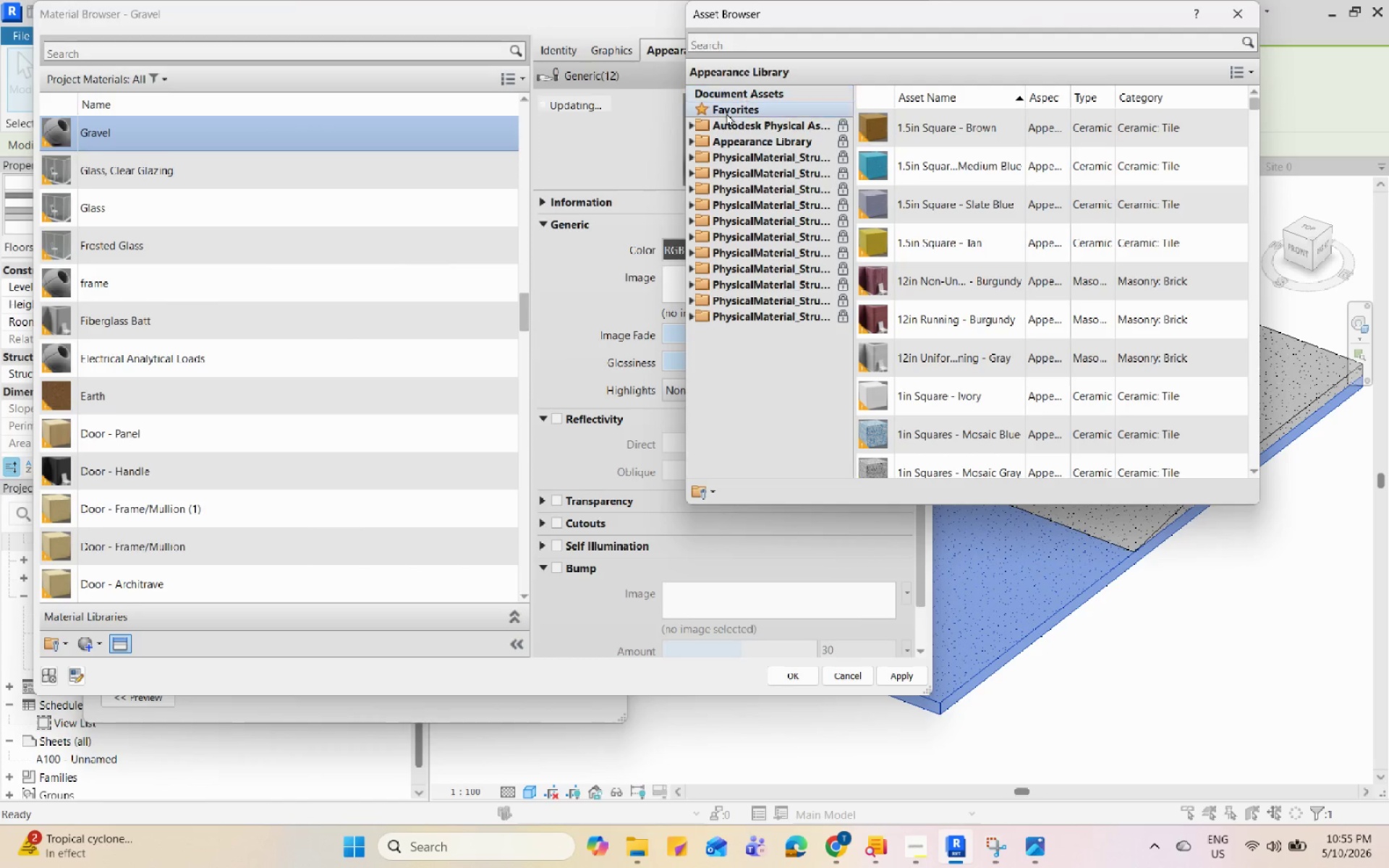 
left_click([694, 139])
 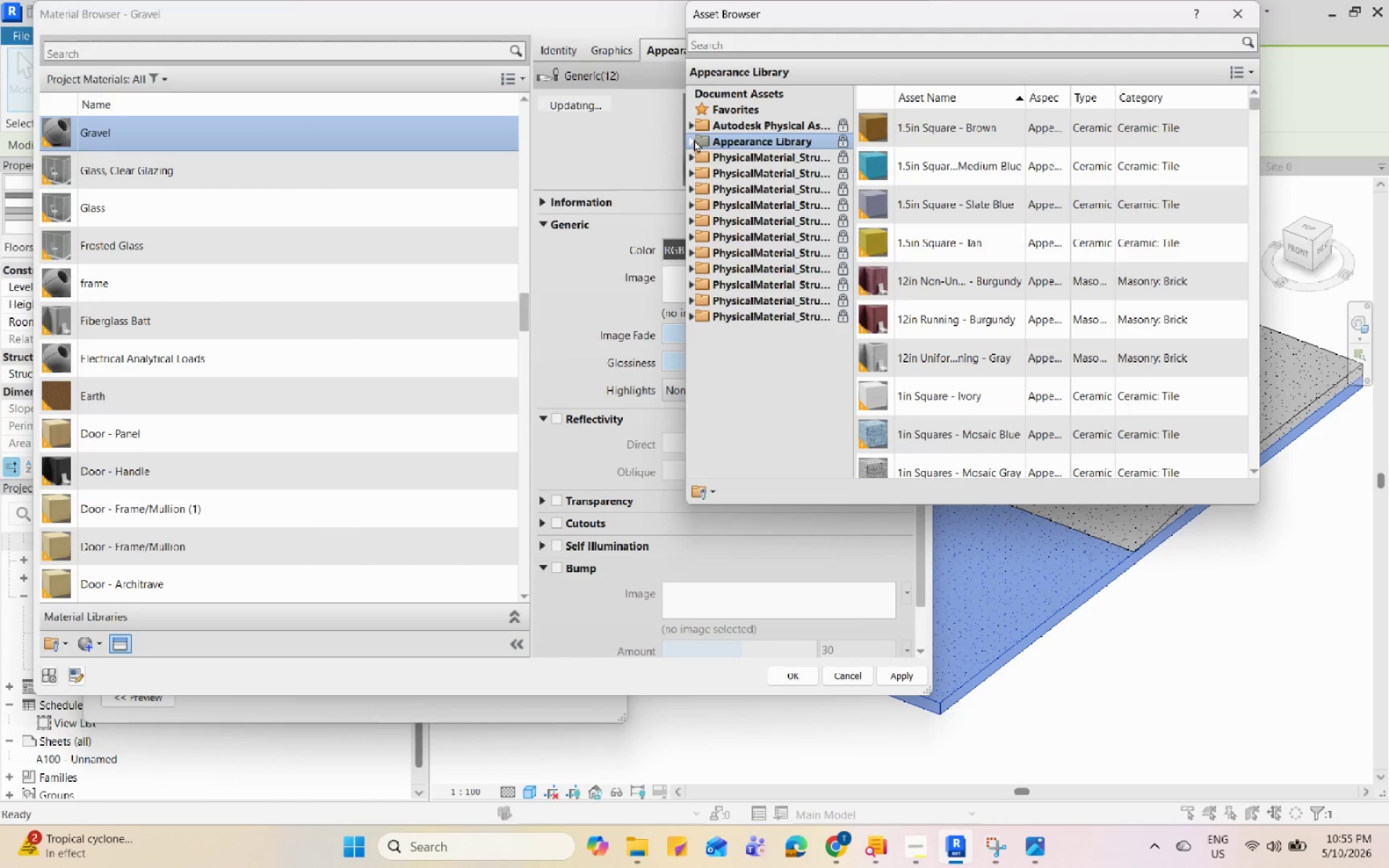 
left_click([689, 140])
 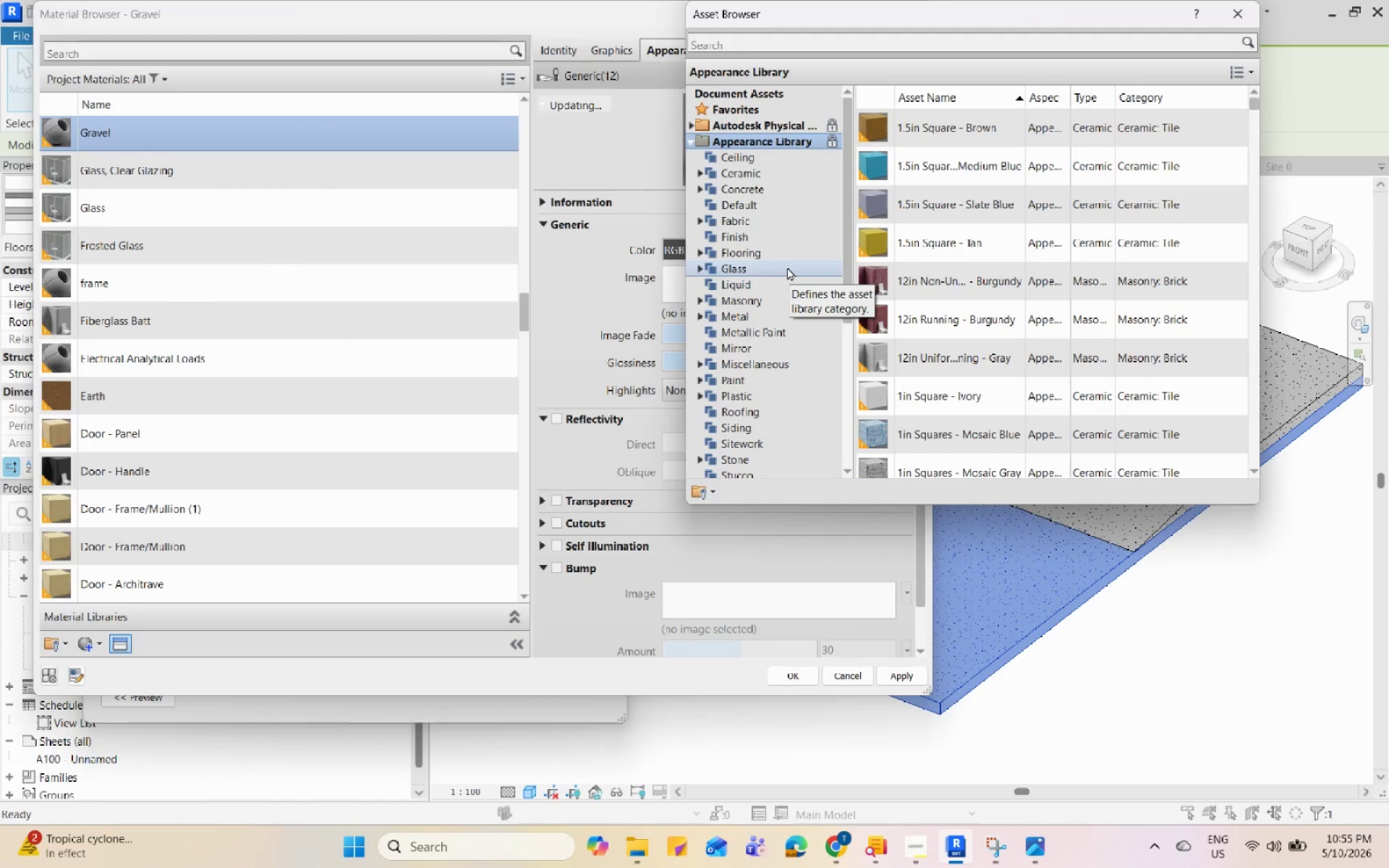 
left_click([702, 364])
 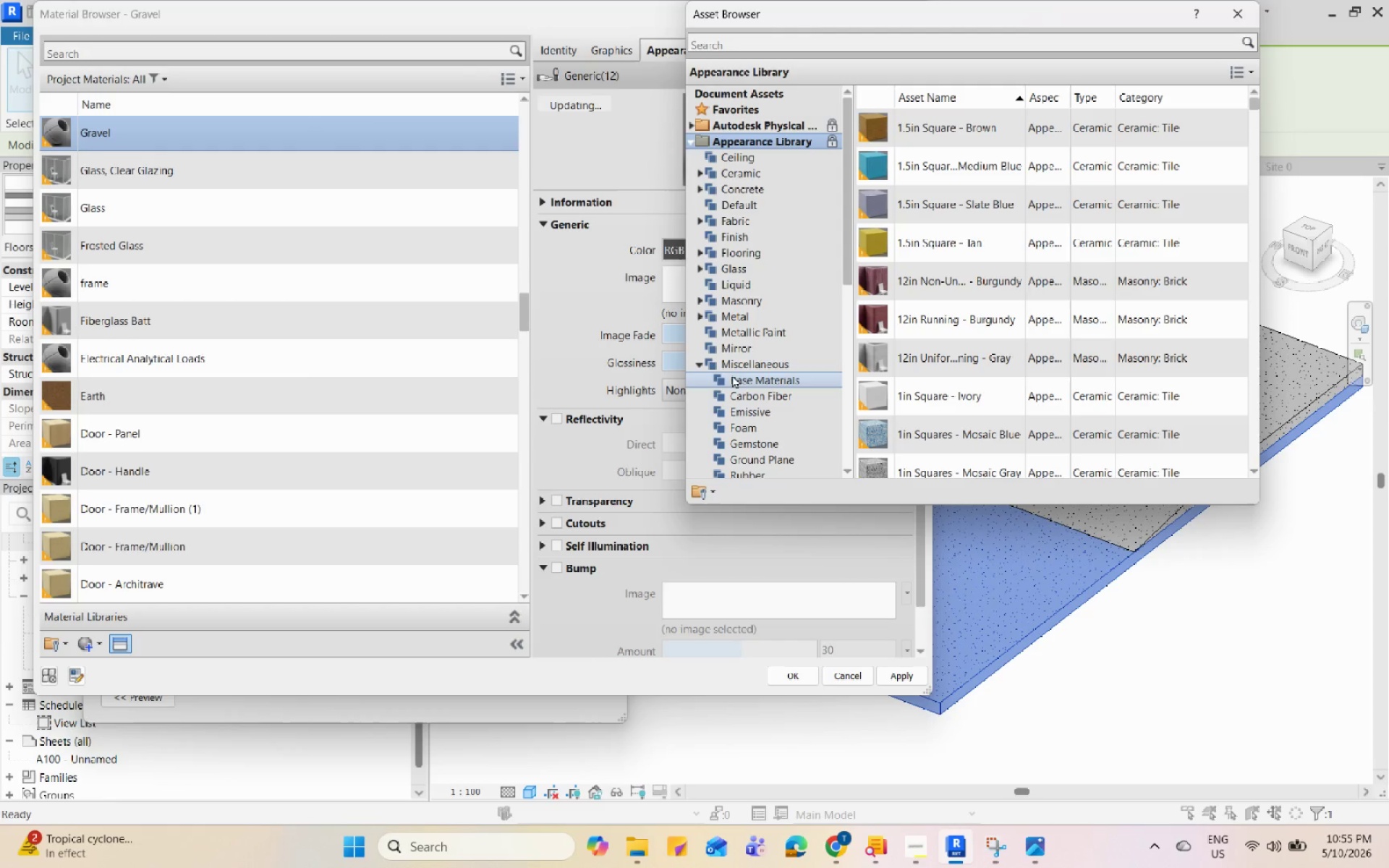 
scroll: coordinate [815, 378], scroll_direction: down, amount: 2.0
 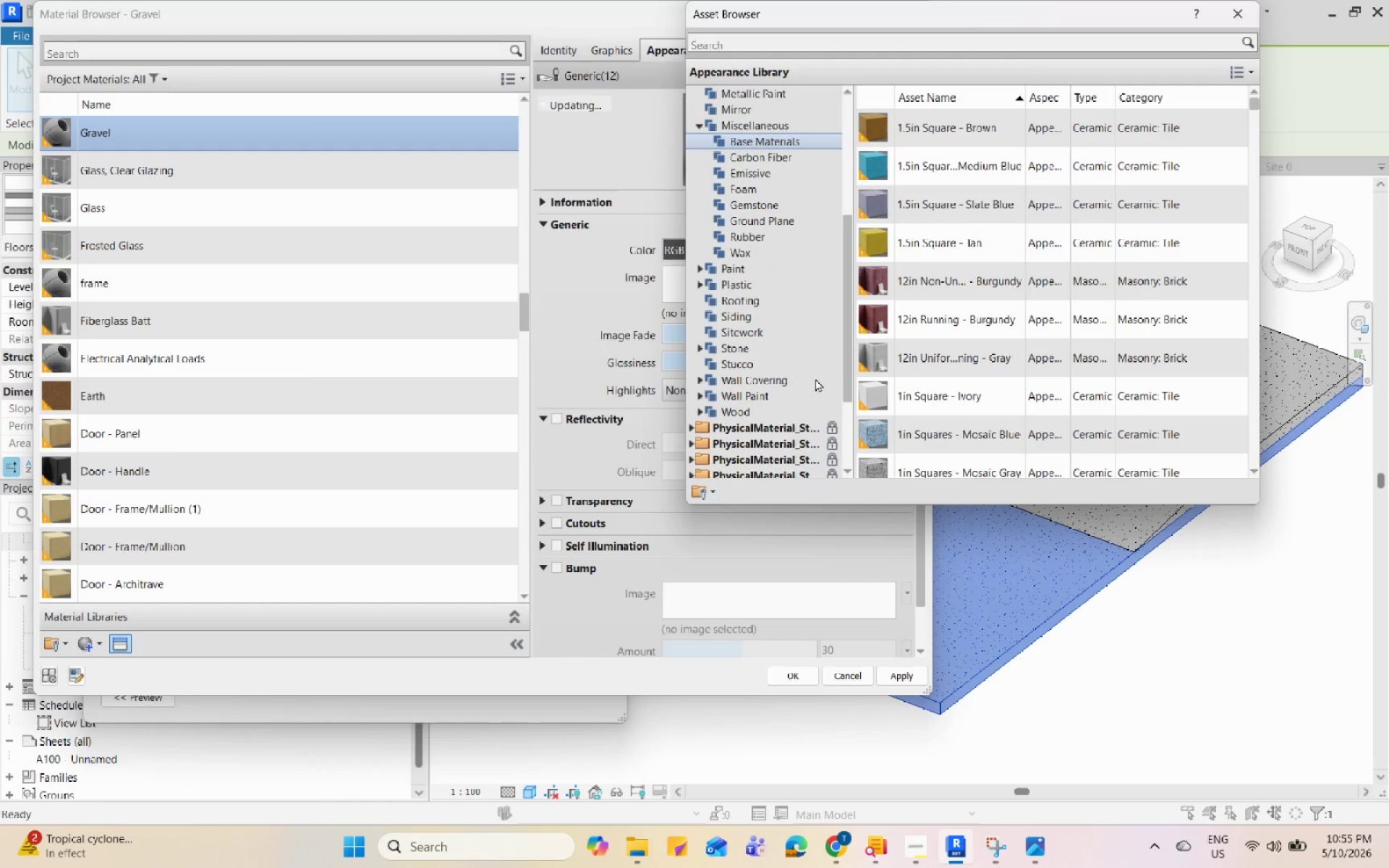 
mouse_move([778, 393])
 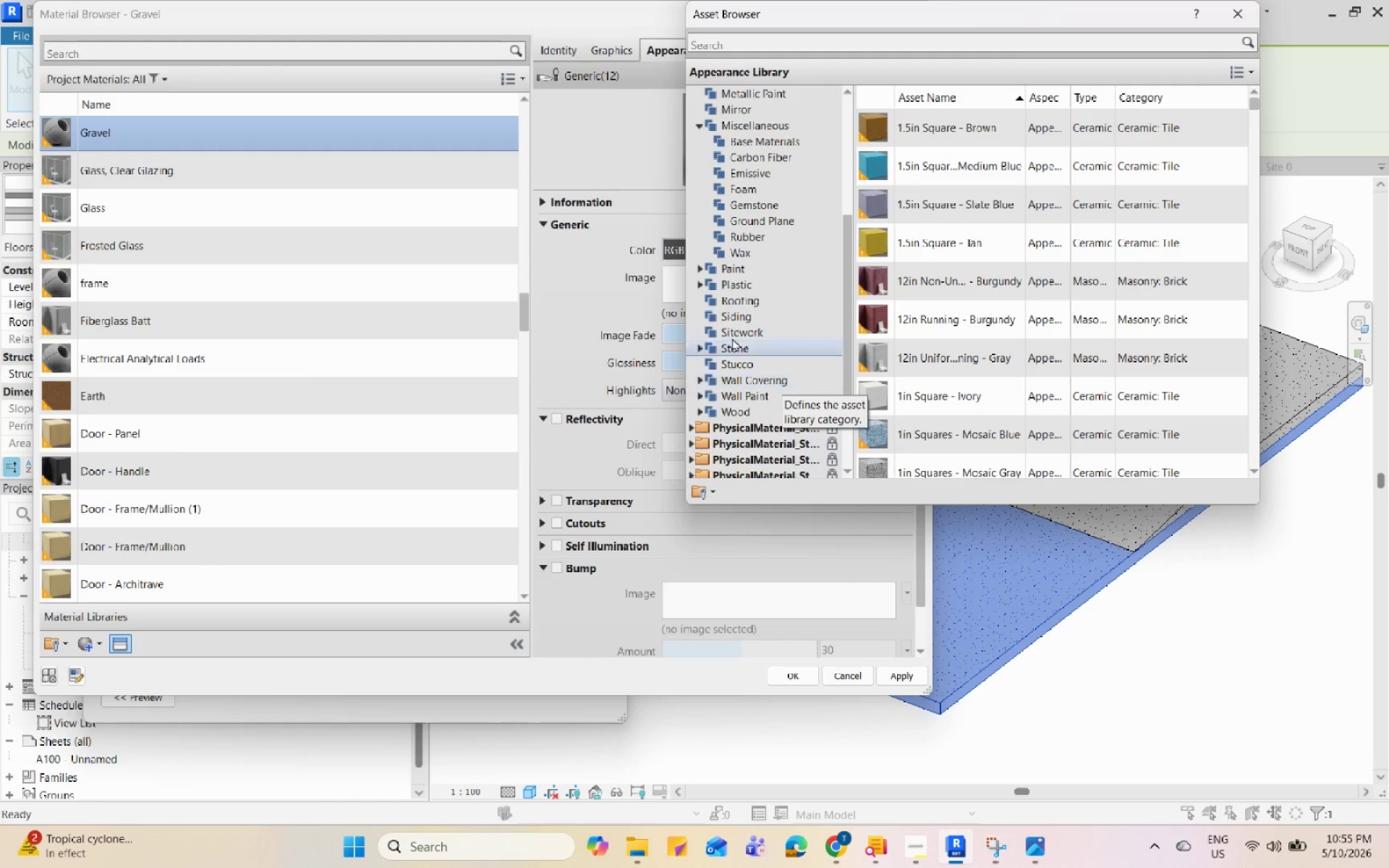 
left_click([715, 331])
 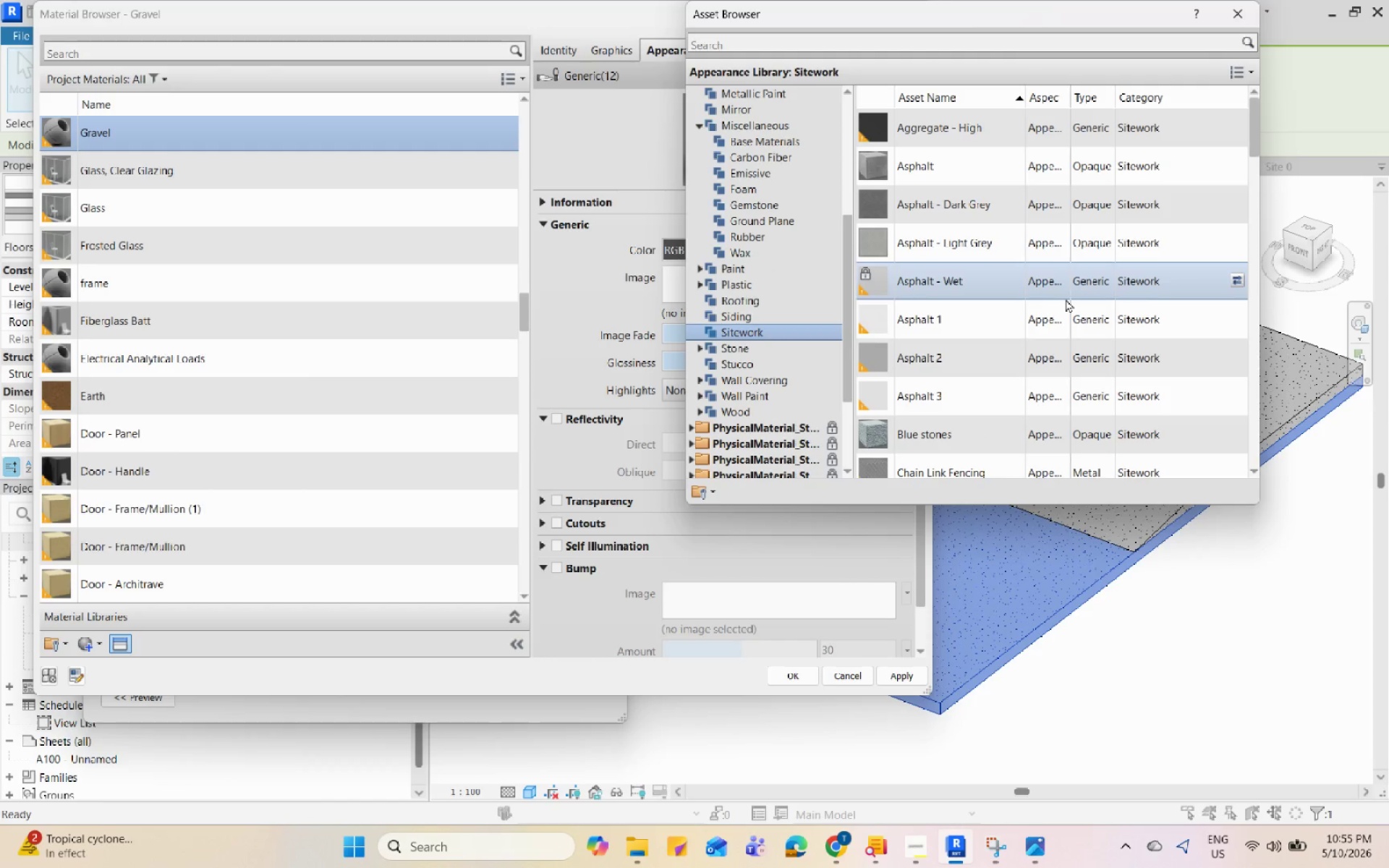 
scroll: coordinate [1066, 299], scroll_direction: down, amount: 4.0
 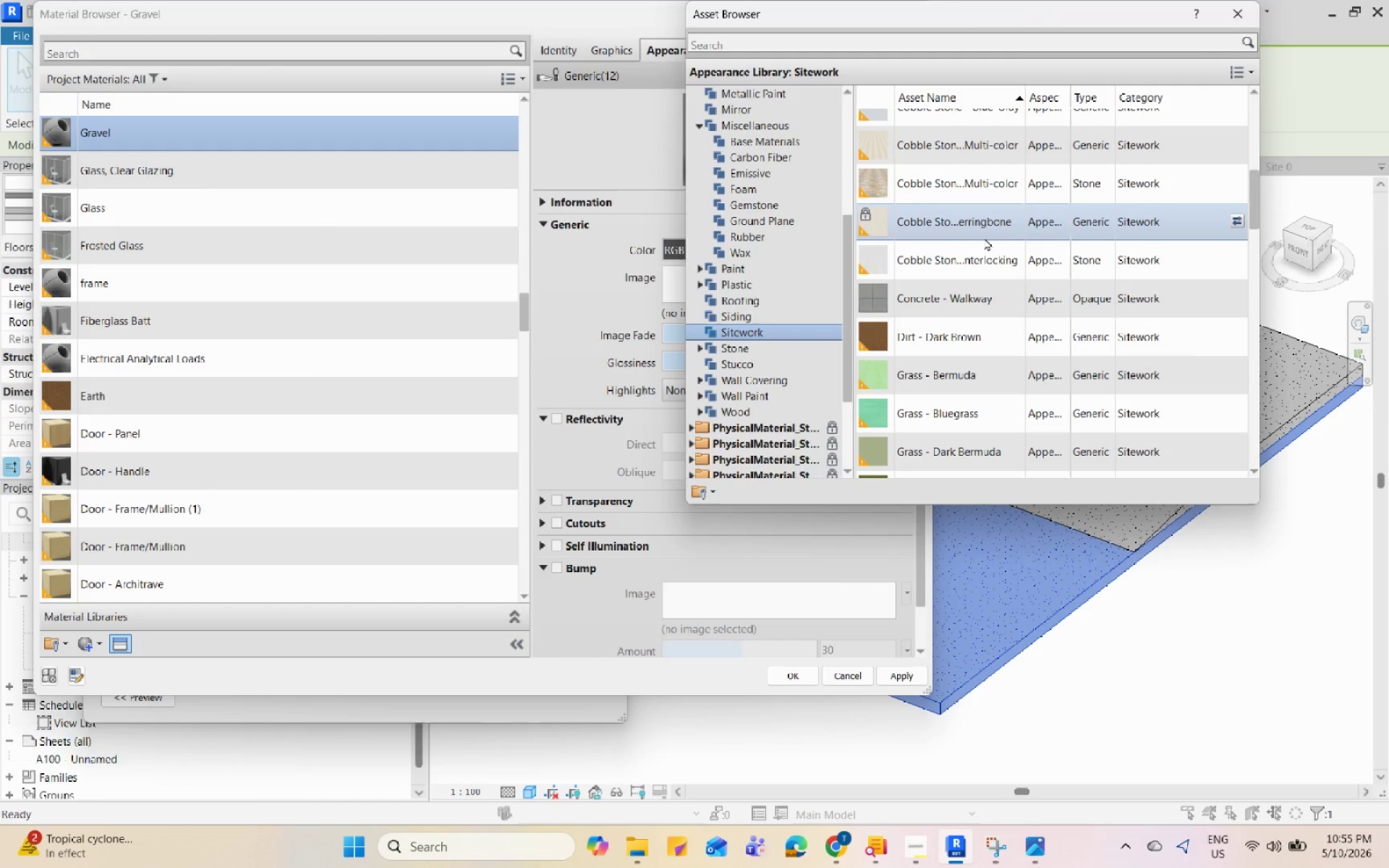 
scroll: coordinate [982, 247], scroll_direction: up, amount: 2.0
 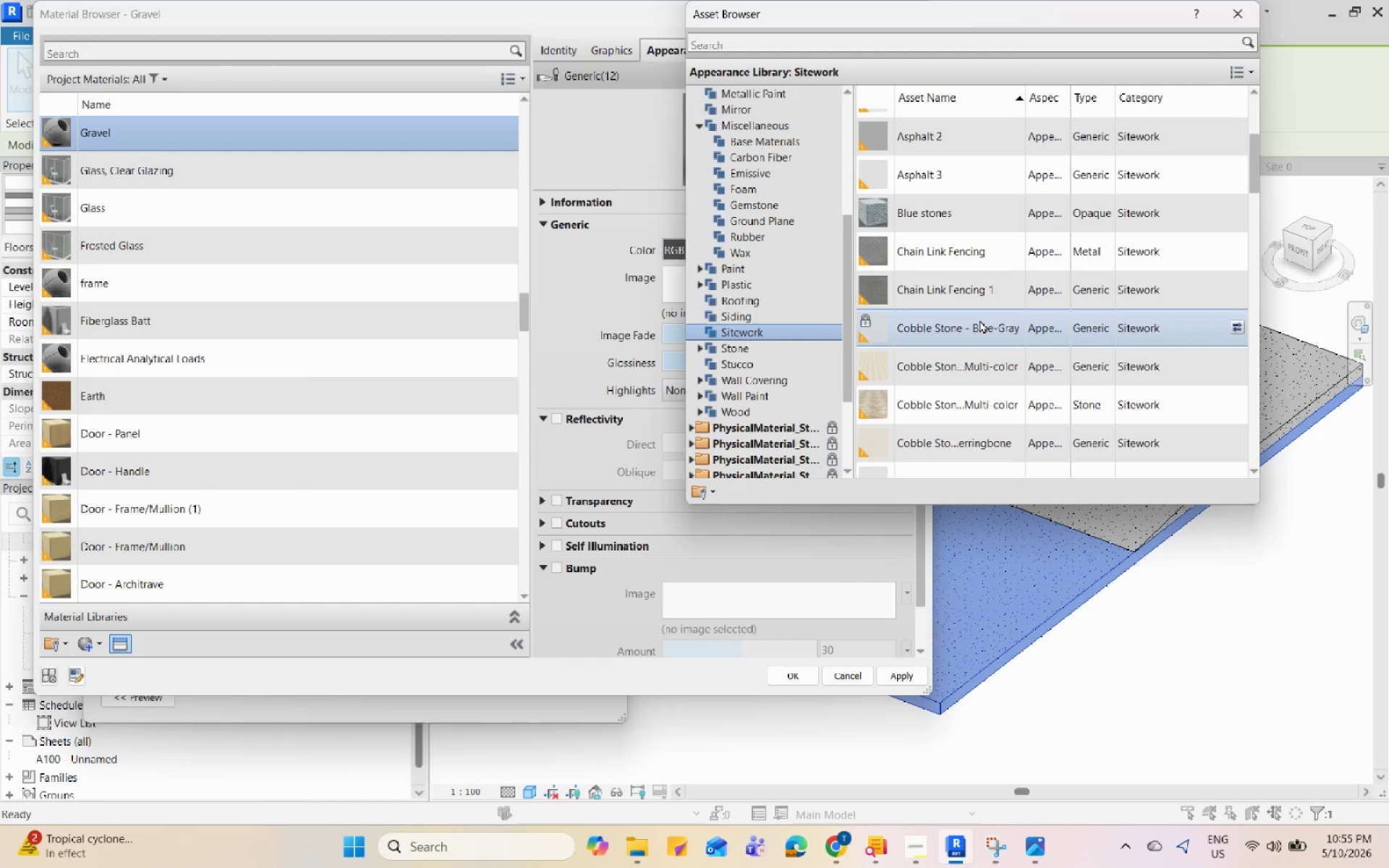 
left_click([980, 320])
 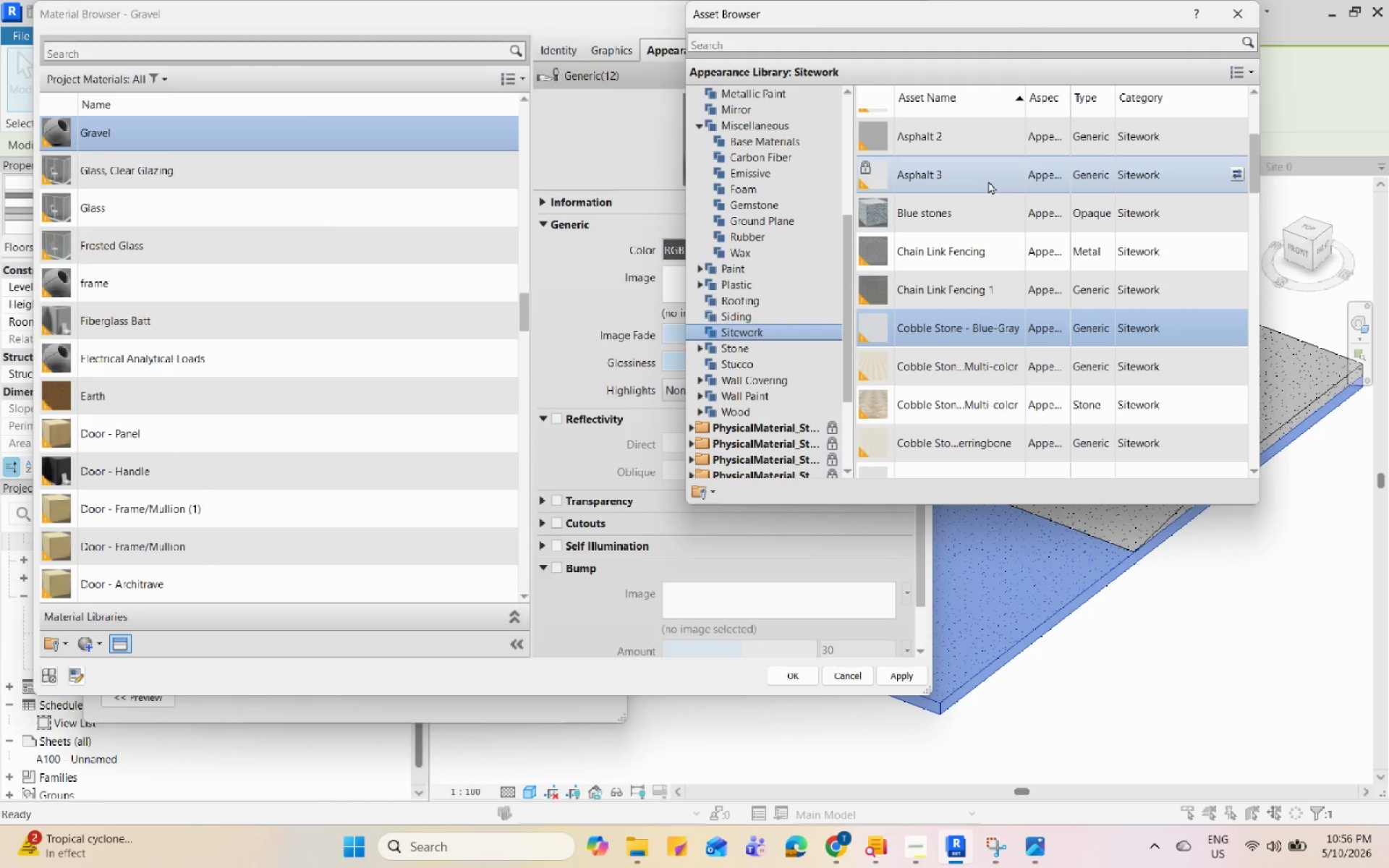 
wait(82.52)
 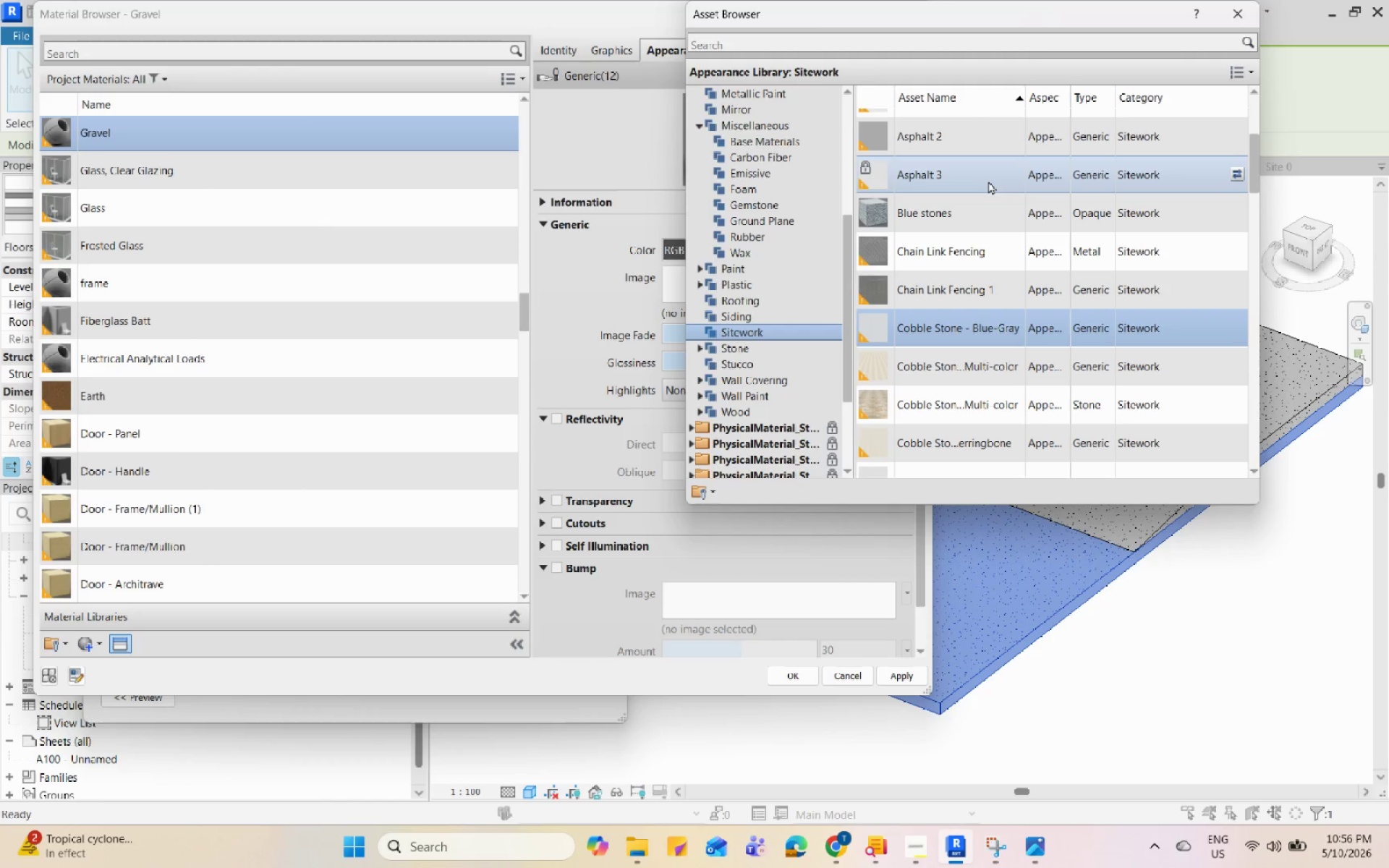 
scroll: coordinate [1017, 307], scroll_direction: down, amount: 7.0
 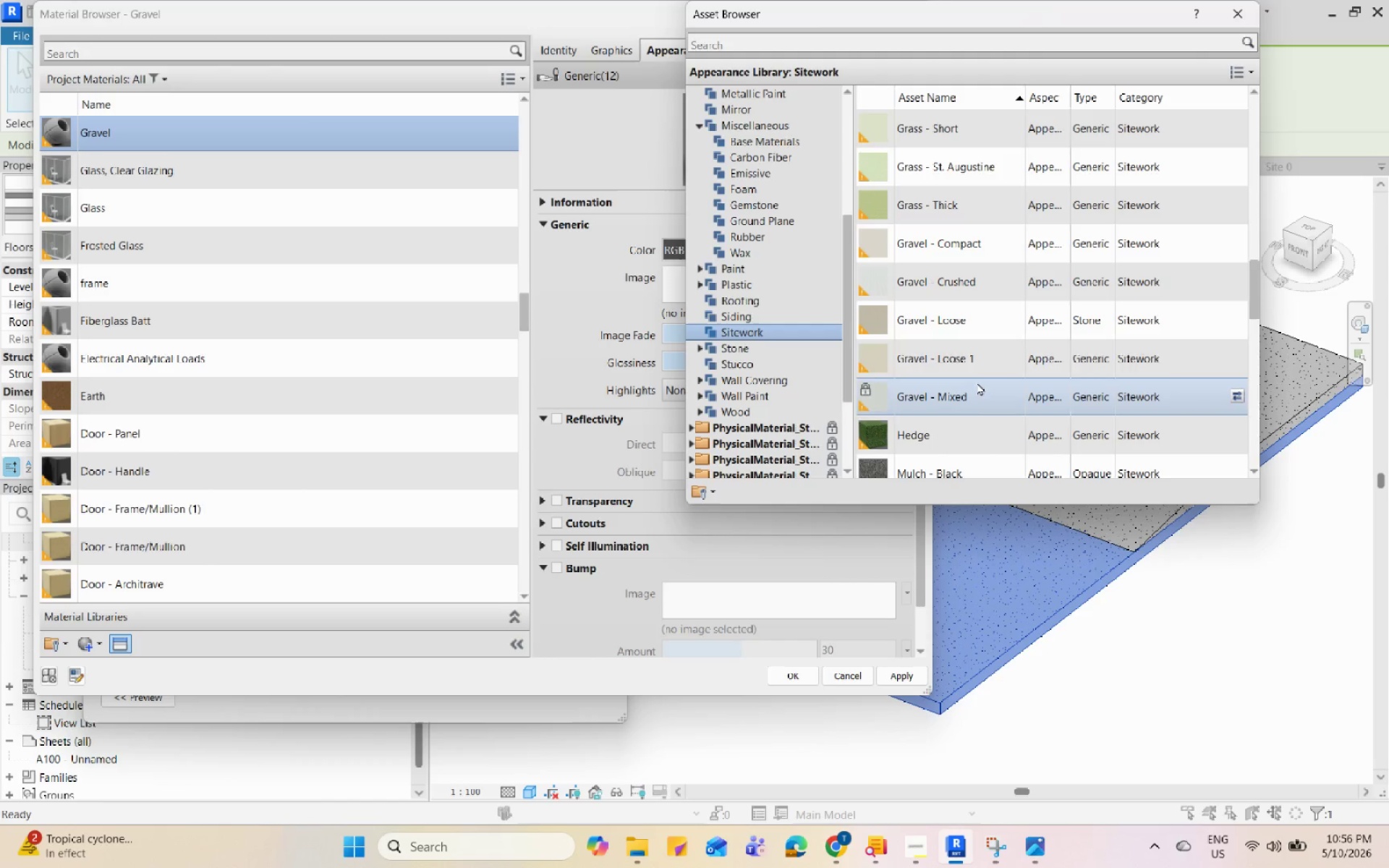 
left_click([996, 329])
 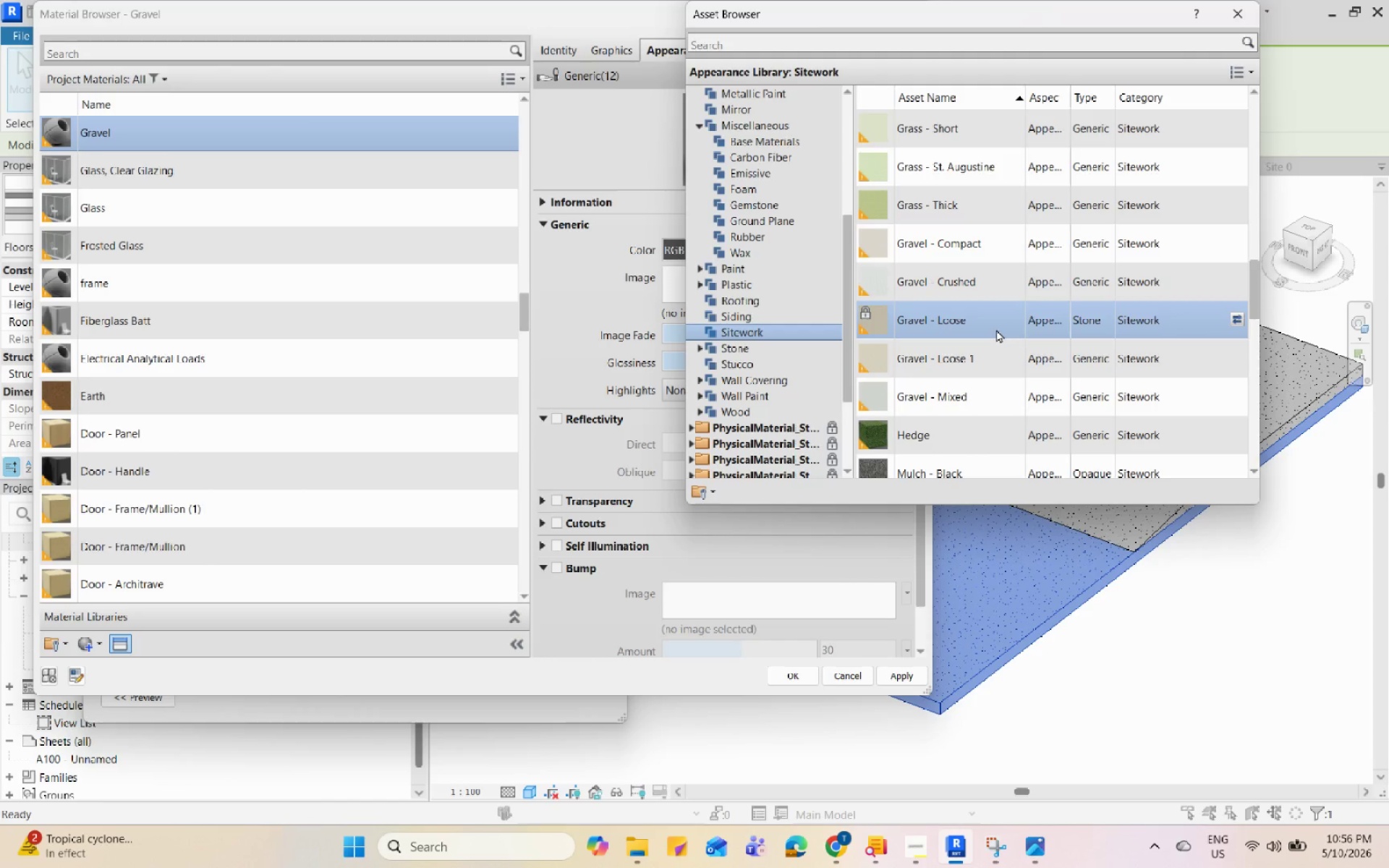 
scroll: coordinate [999, 321], scroll_direction: down, amount: 4.0
 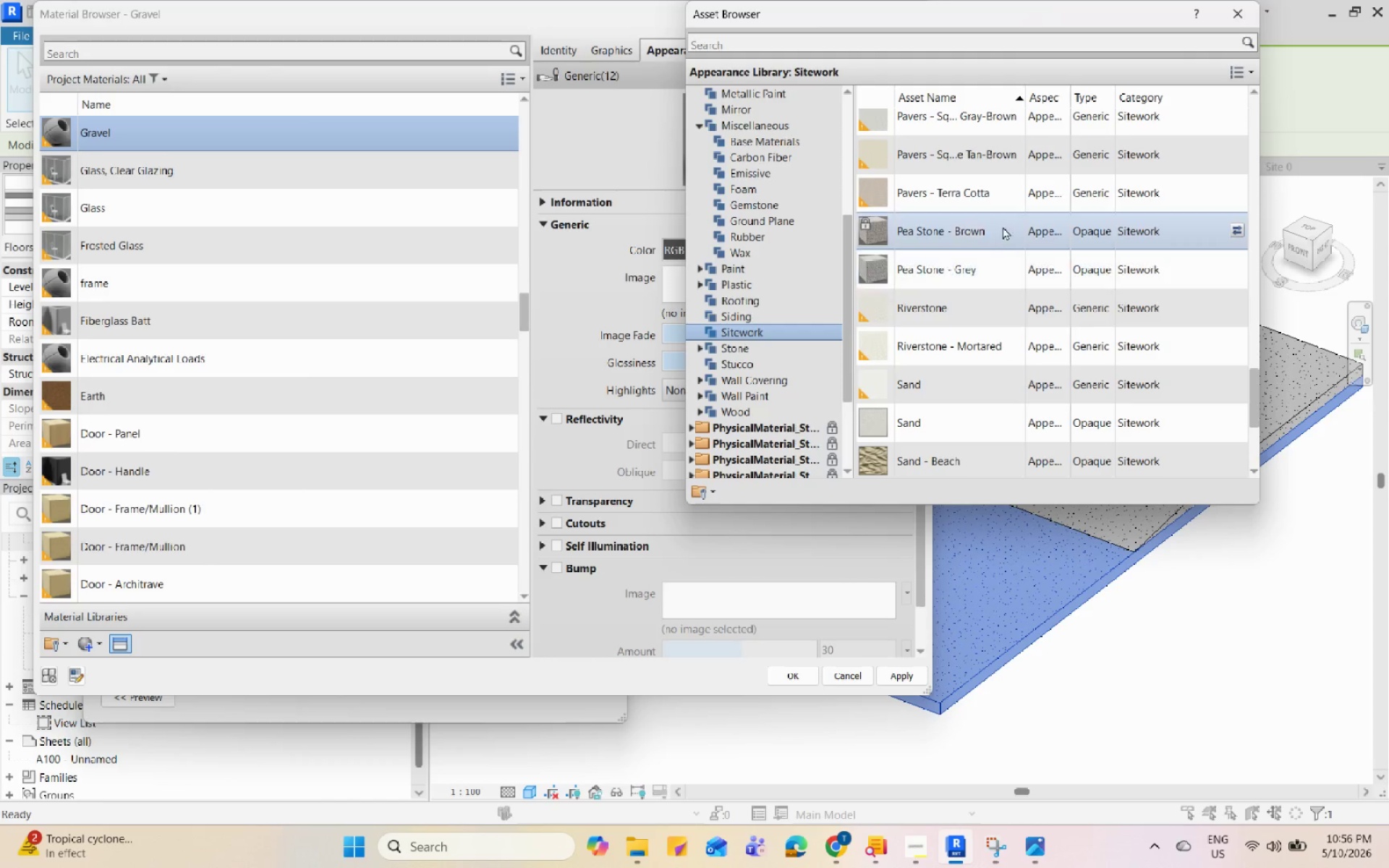 
double_click([965, 280])
 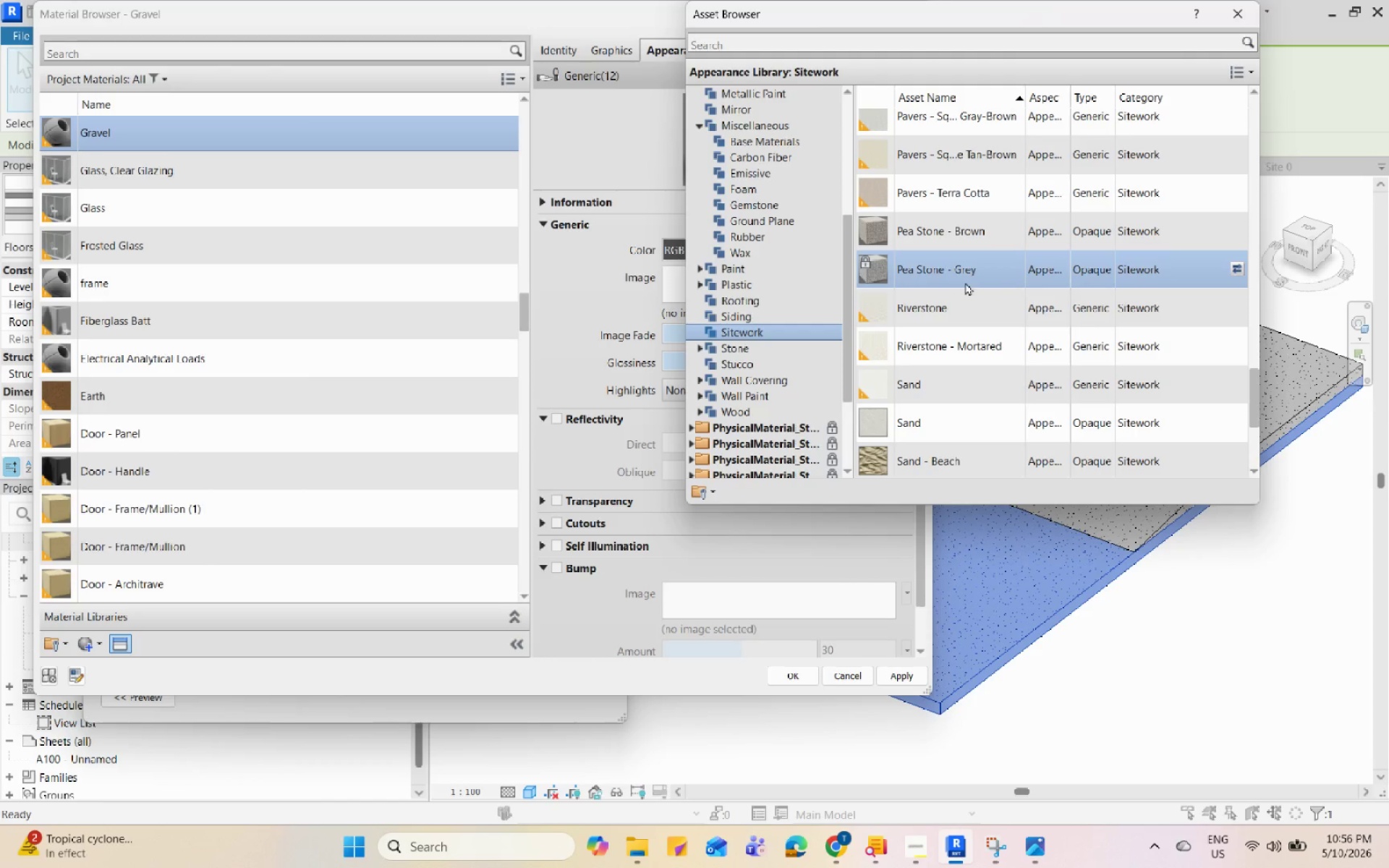 
scroll: coordinate [967, 292], scroll_direction: down, amount: 7.0
 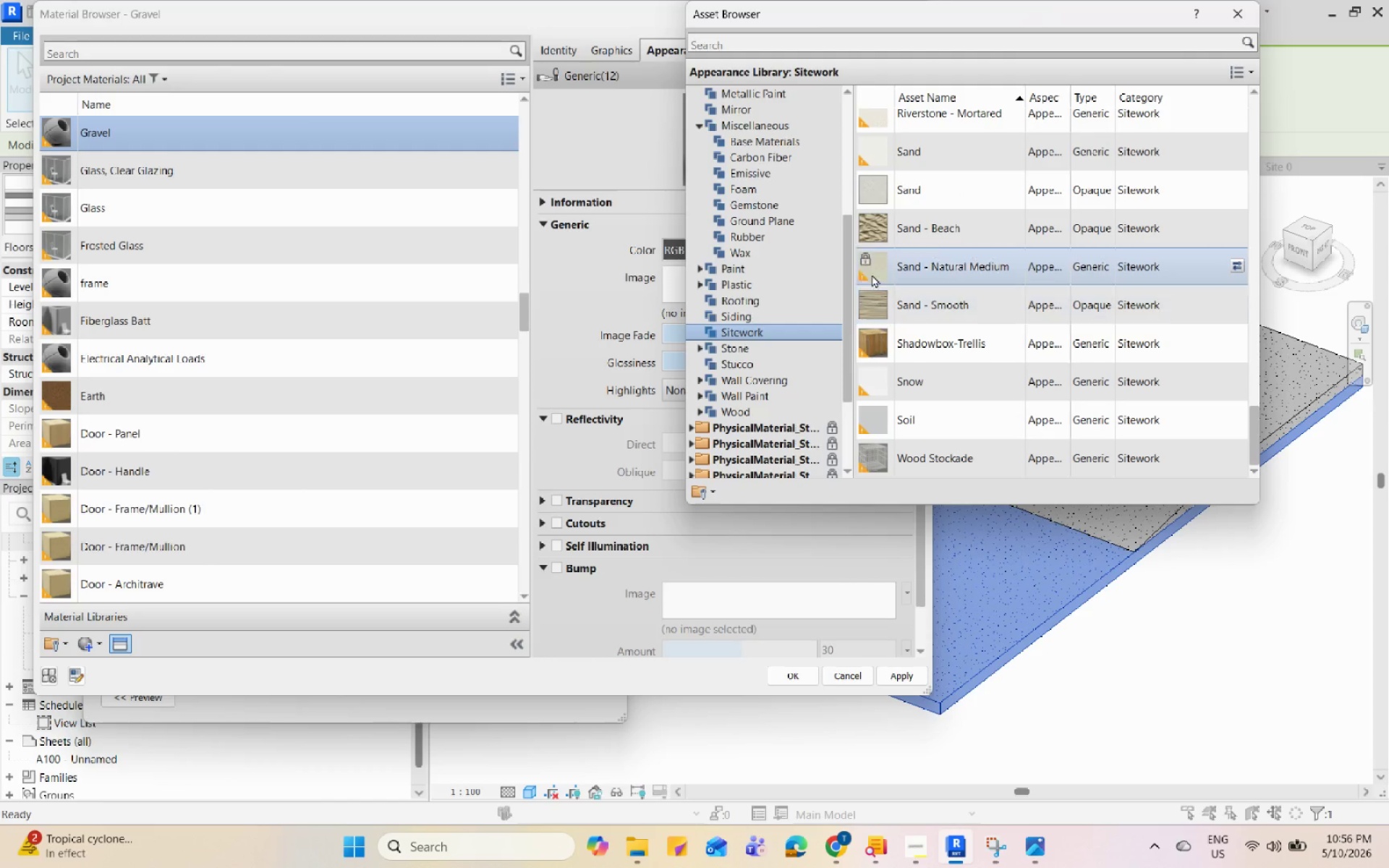 
scroll: coordinate [1212, 305], scroll_direction: up, amount: 2.0
 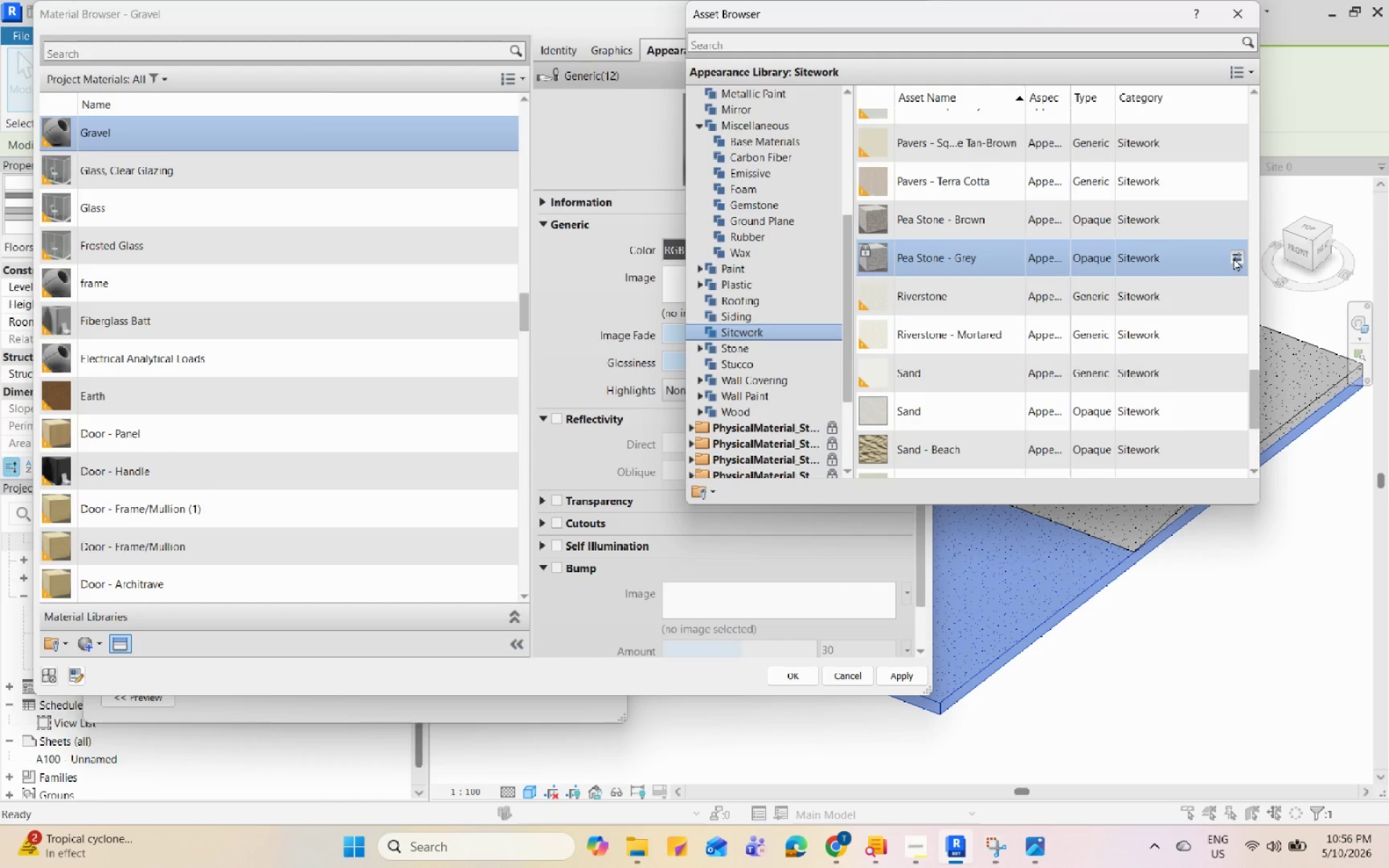 
left_click([1233, 258])
 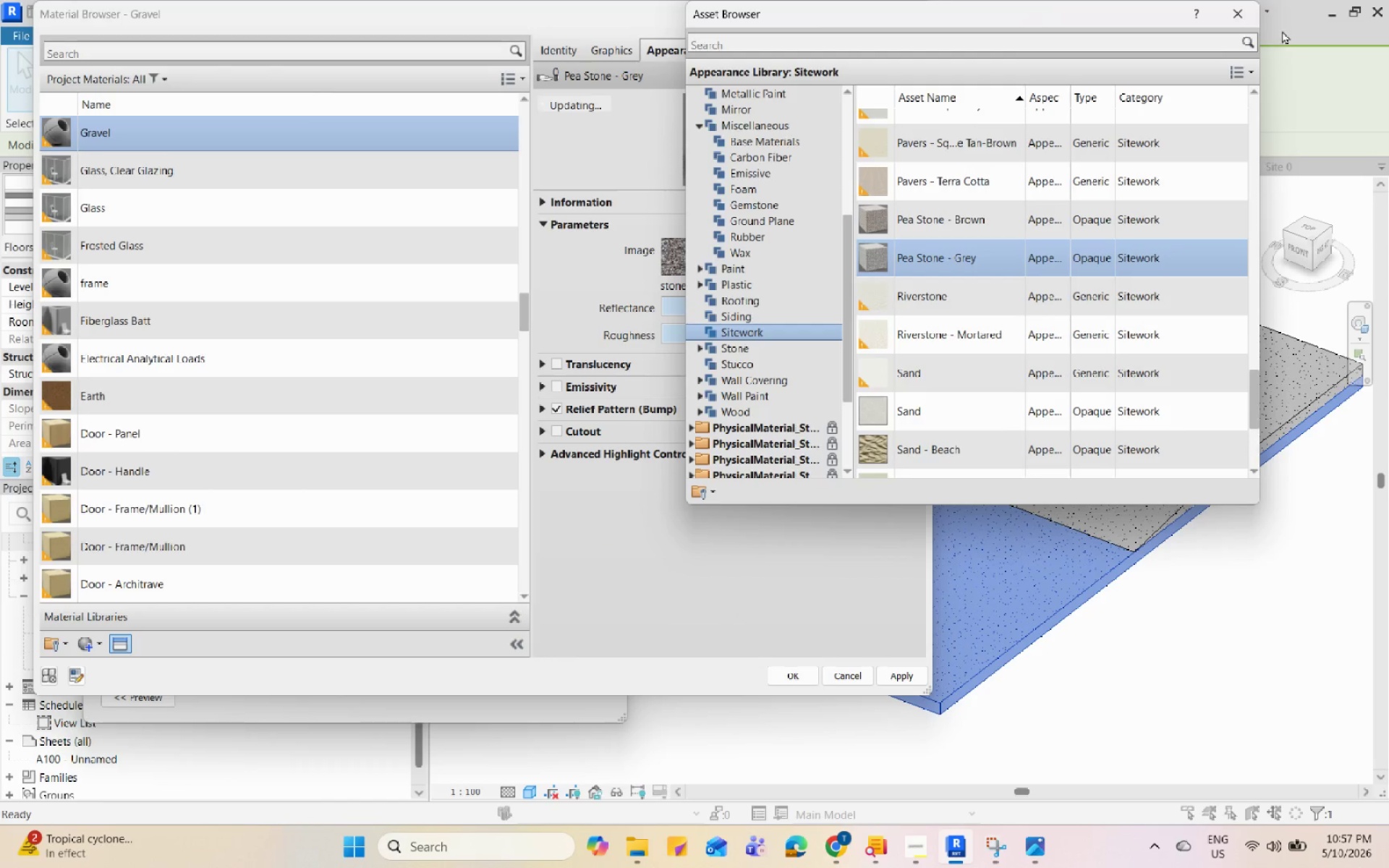 
left_click([1243, 14])
 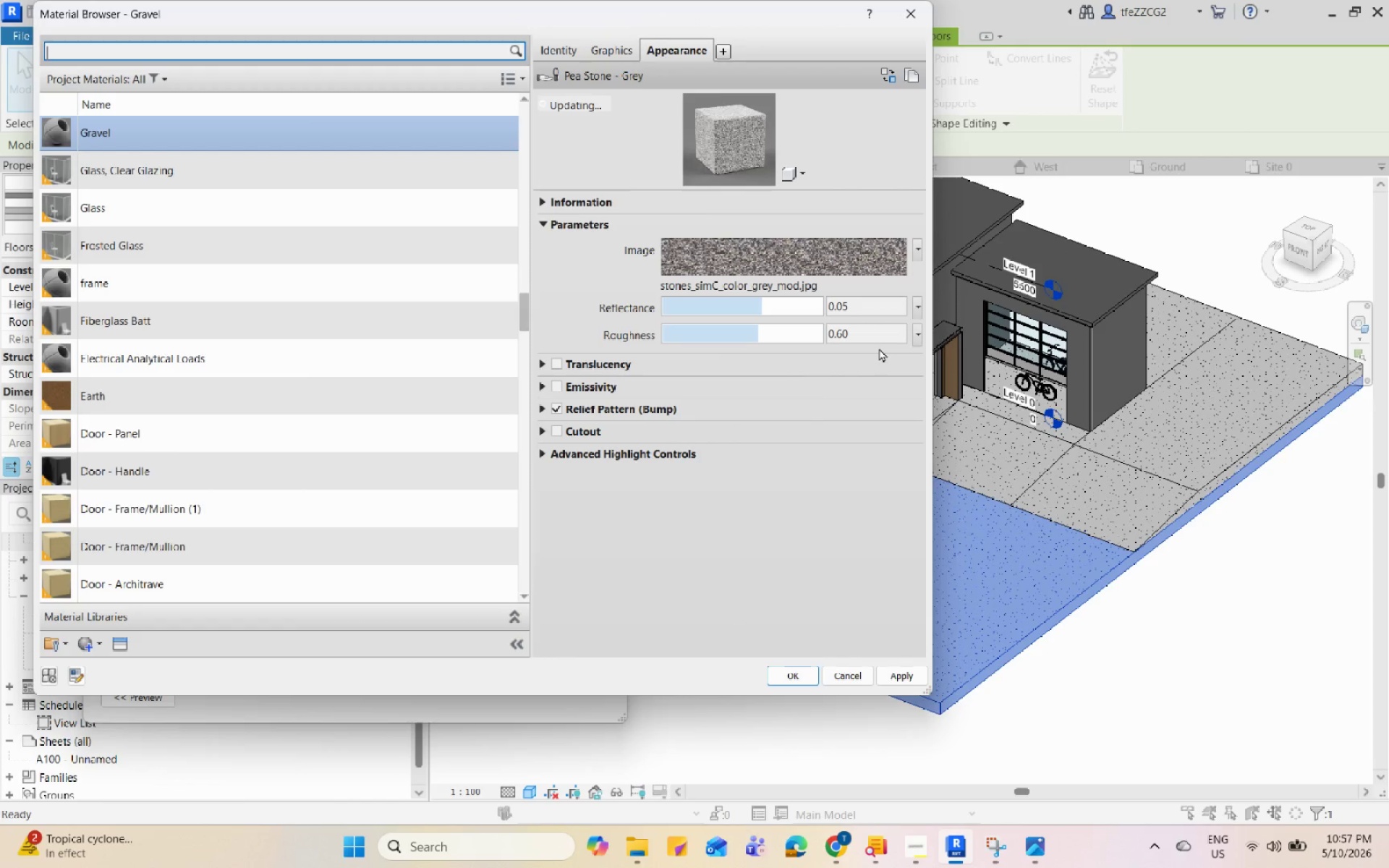 
wait(7.42)
 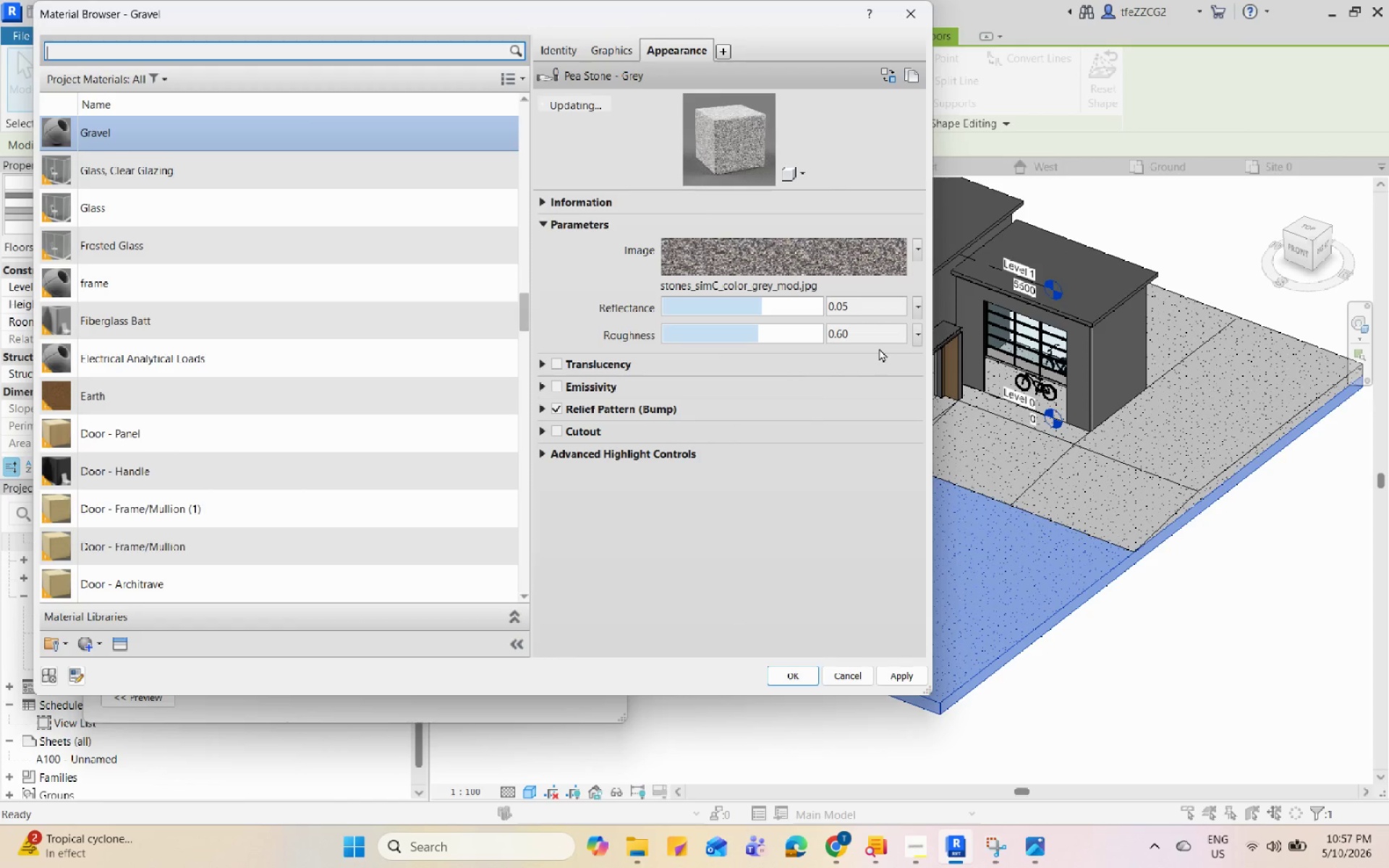 
mouse_move([875, 357])
 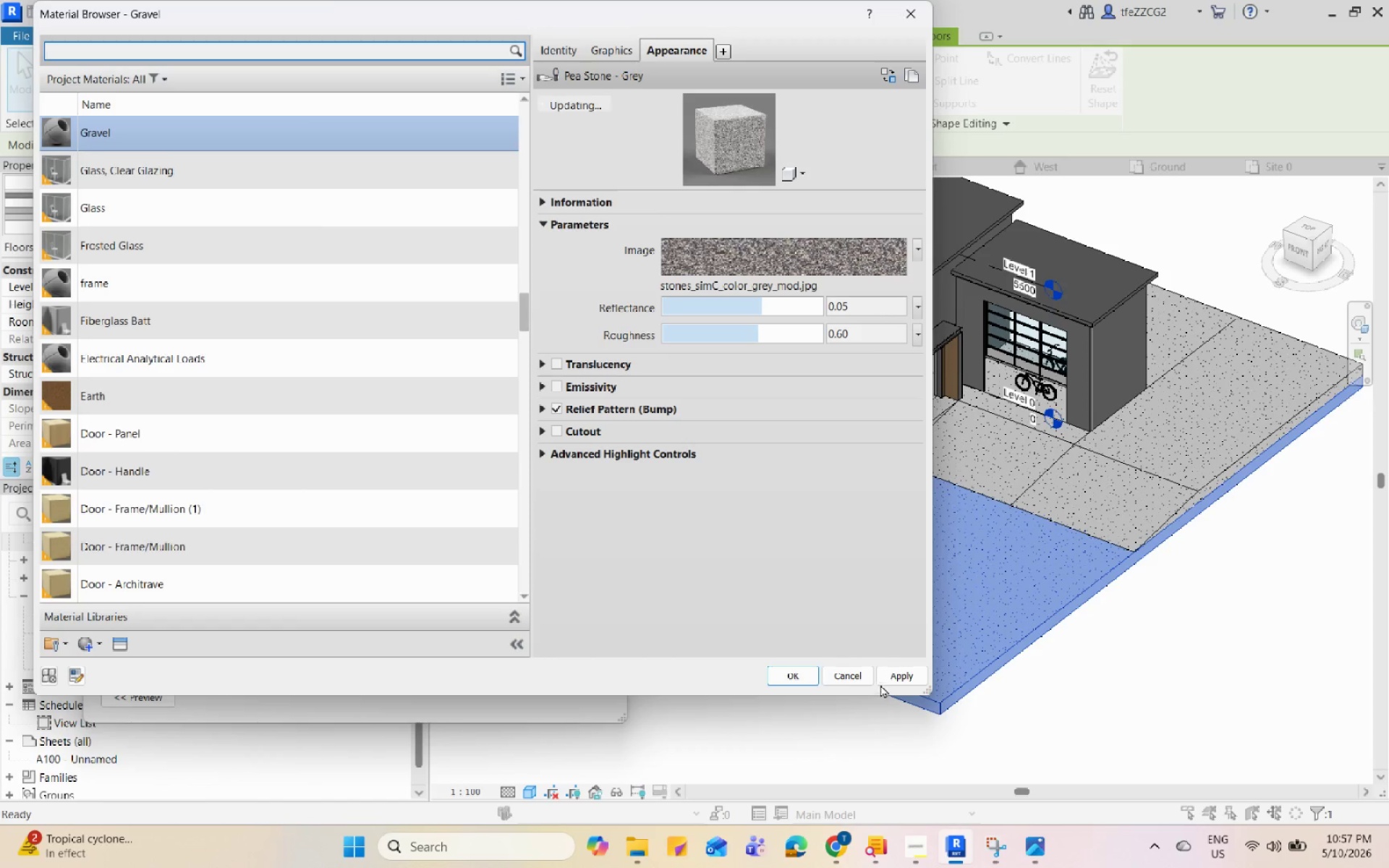 
left_click([906, 673])
 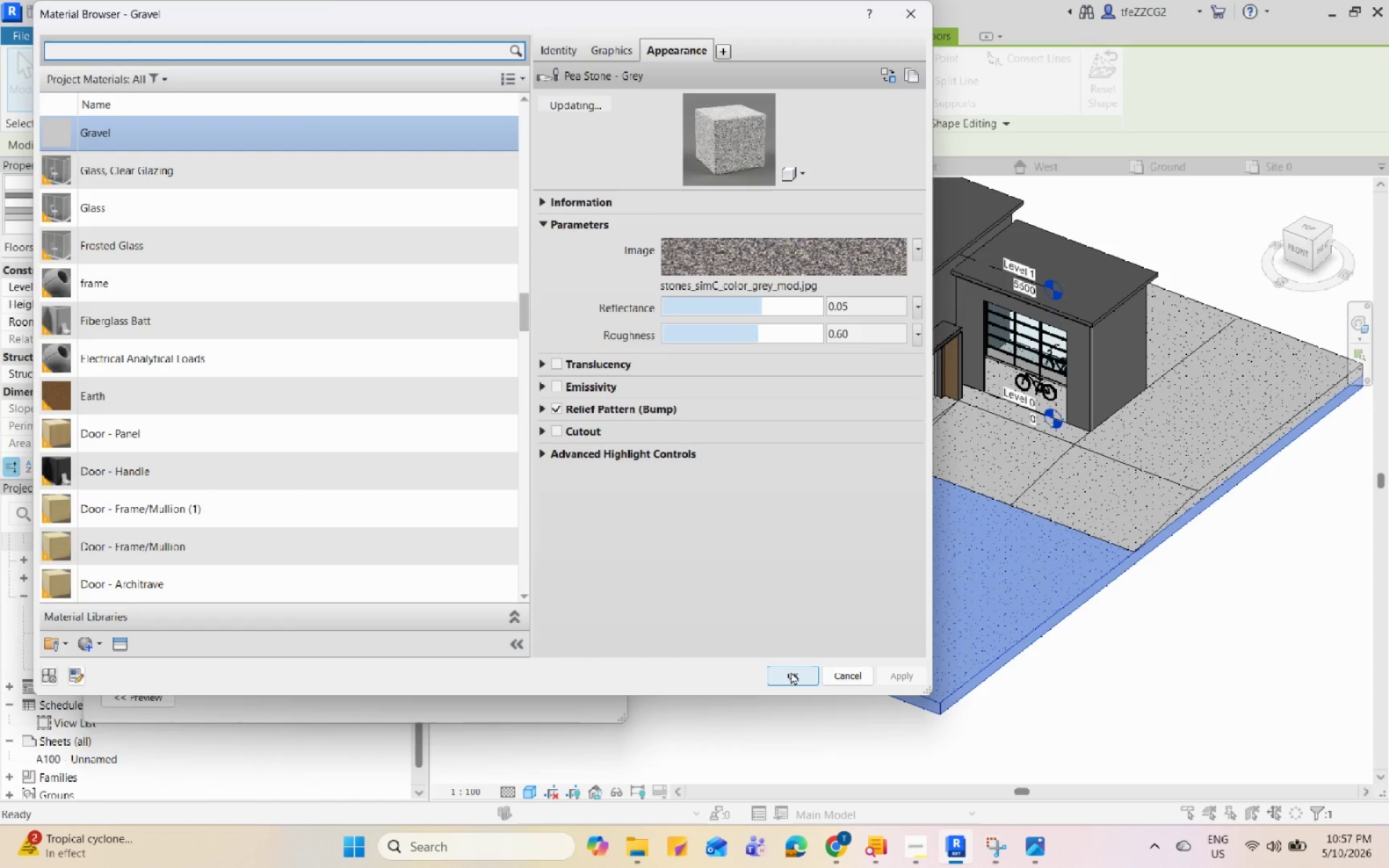 
left_click([791, 671])
 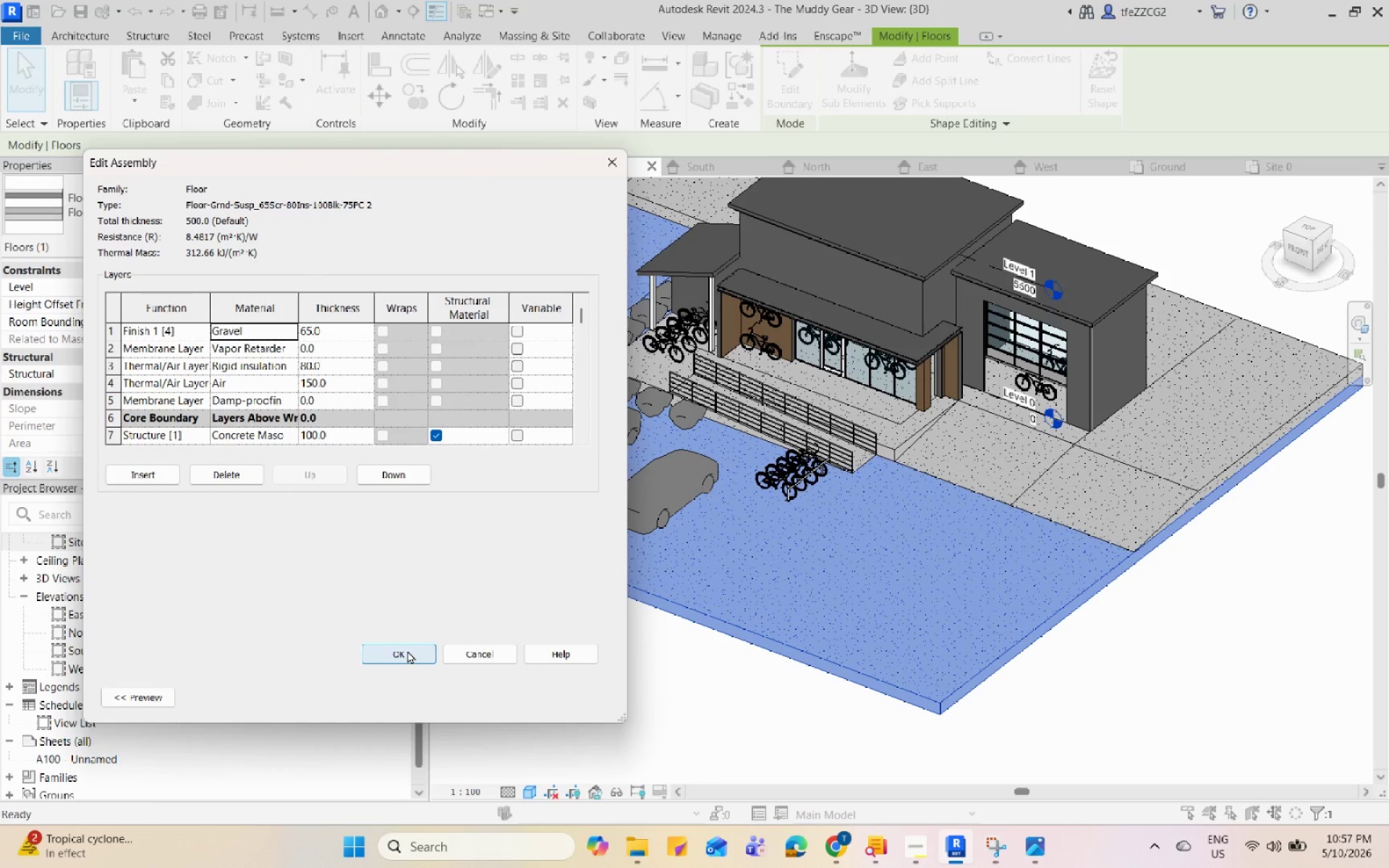 
left_click([407, 650])
 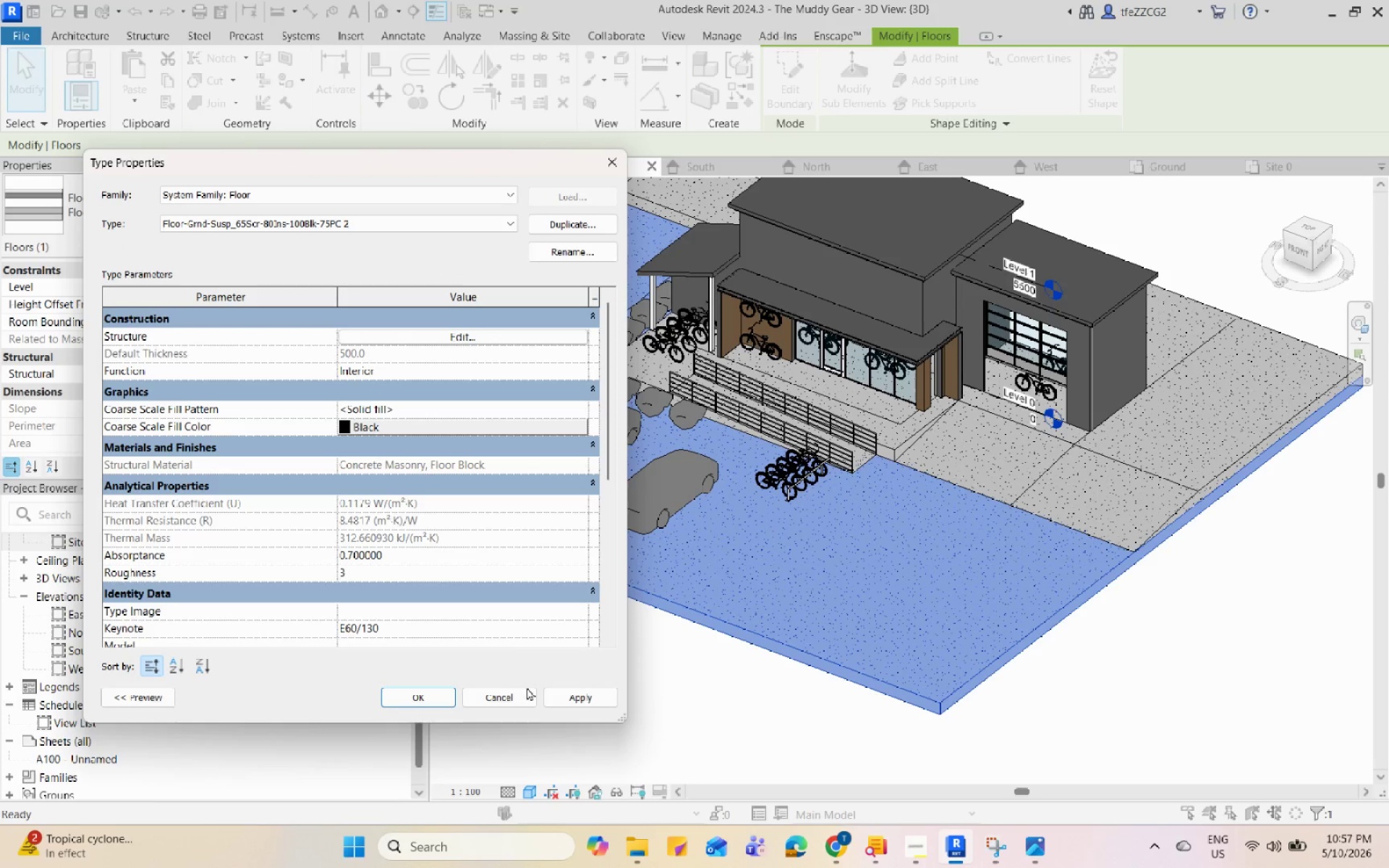 
left_click([595, 688])
 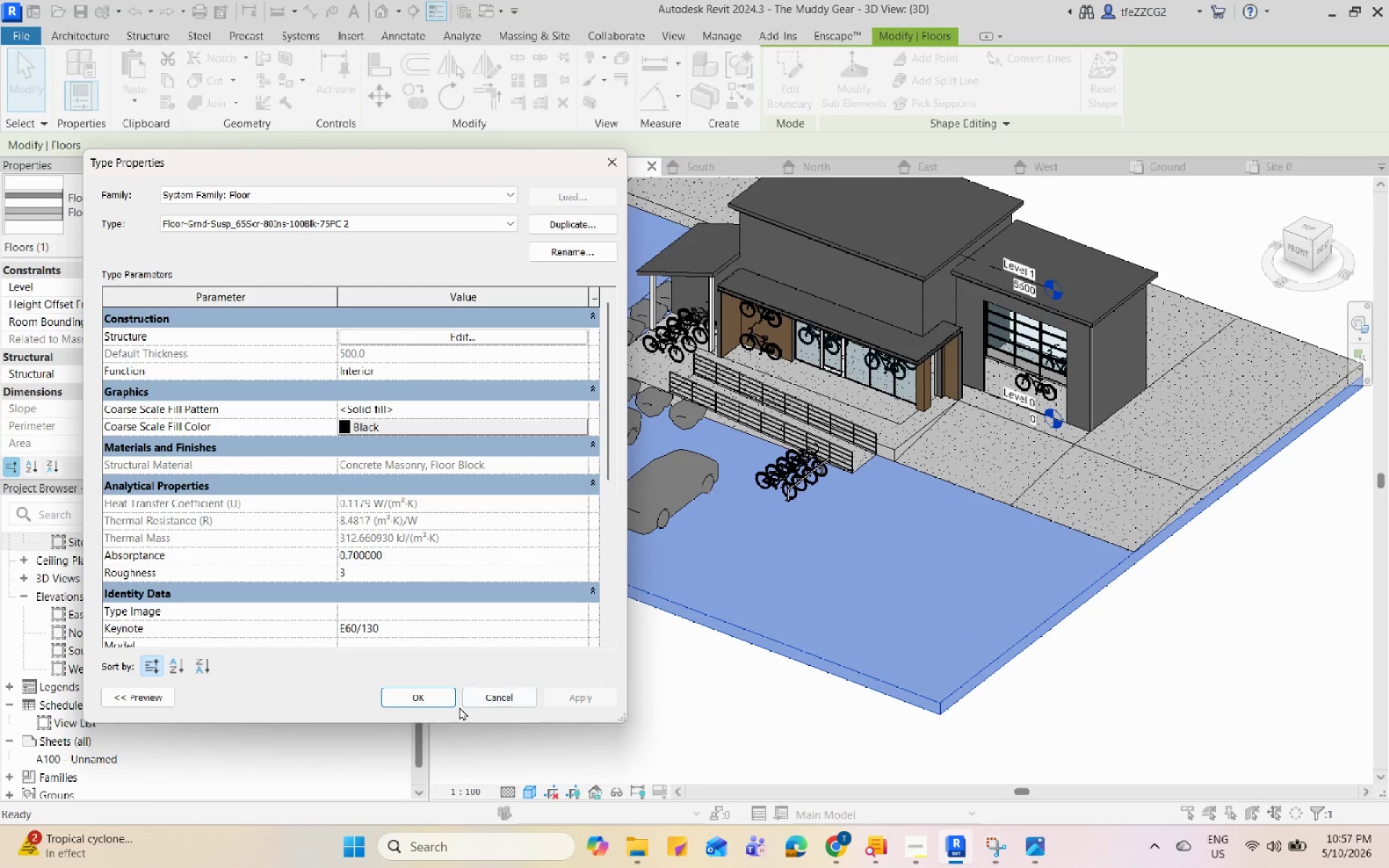 
left_click([446, 697])
 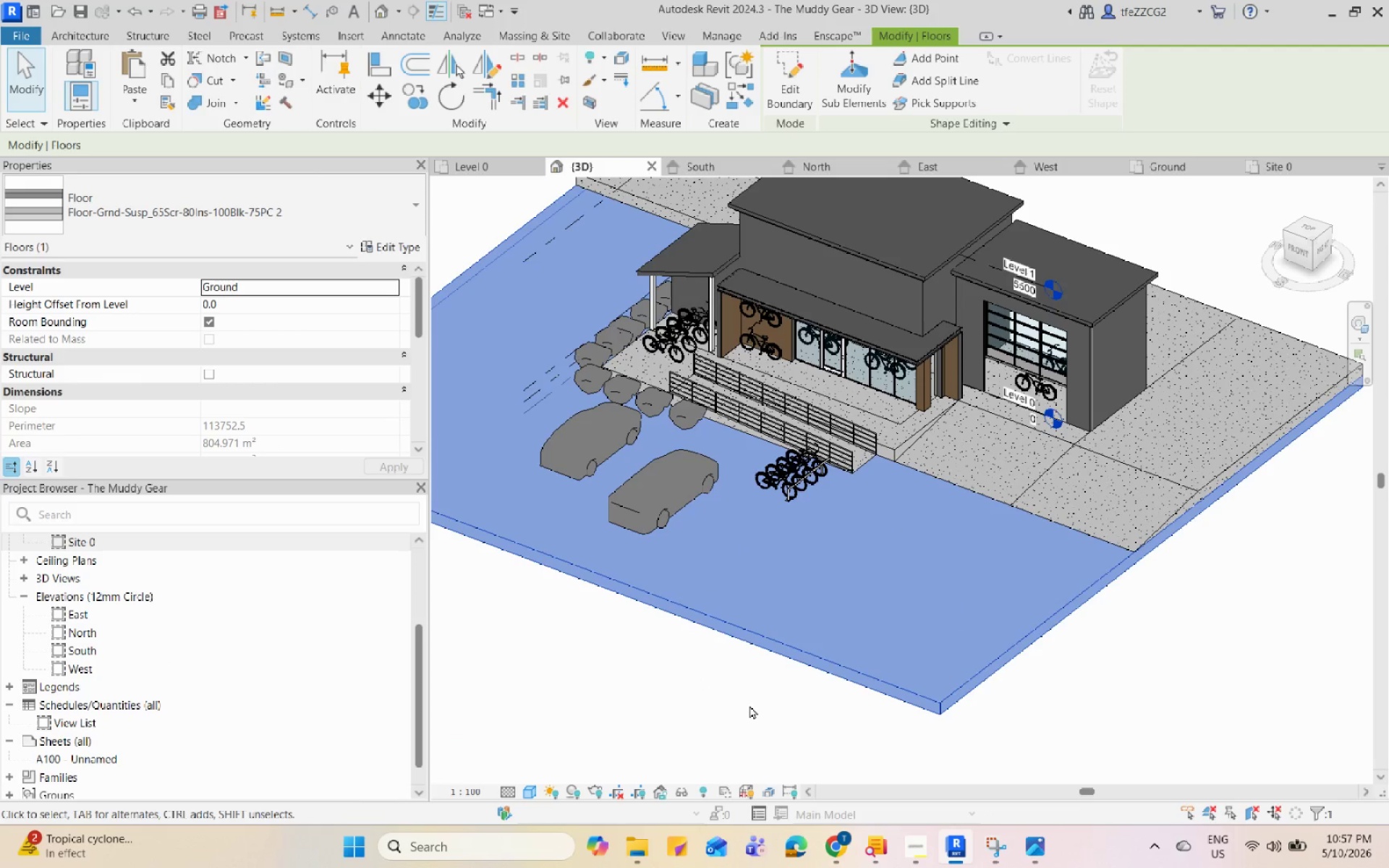 
left_click([749, 706])
 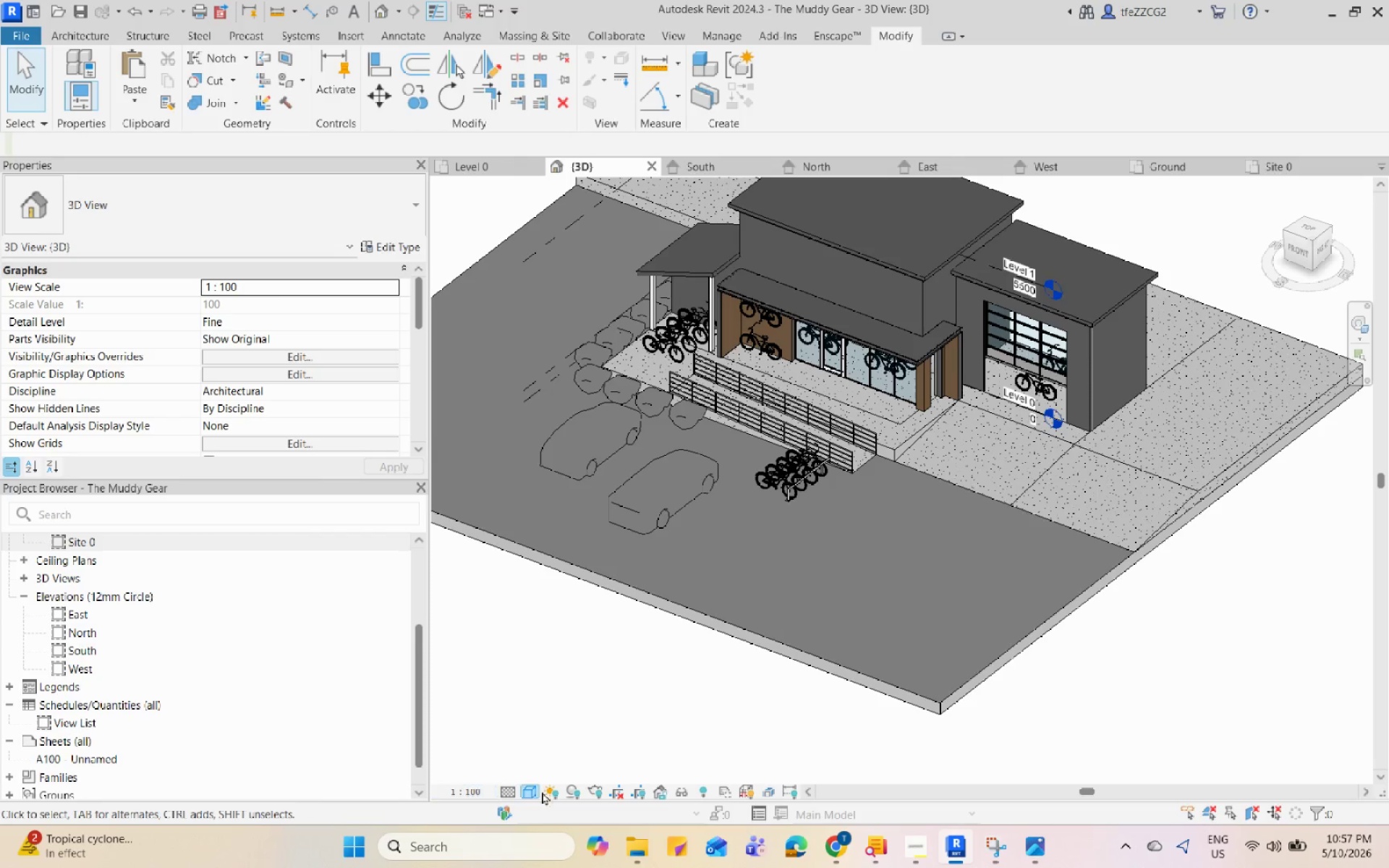 
left_click([528, 793])
 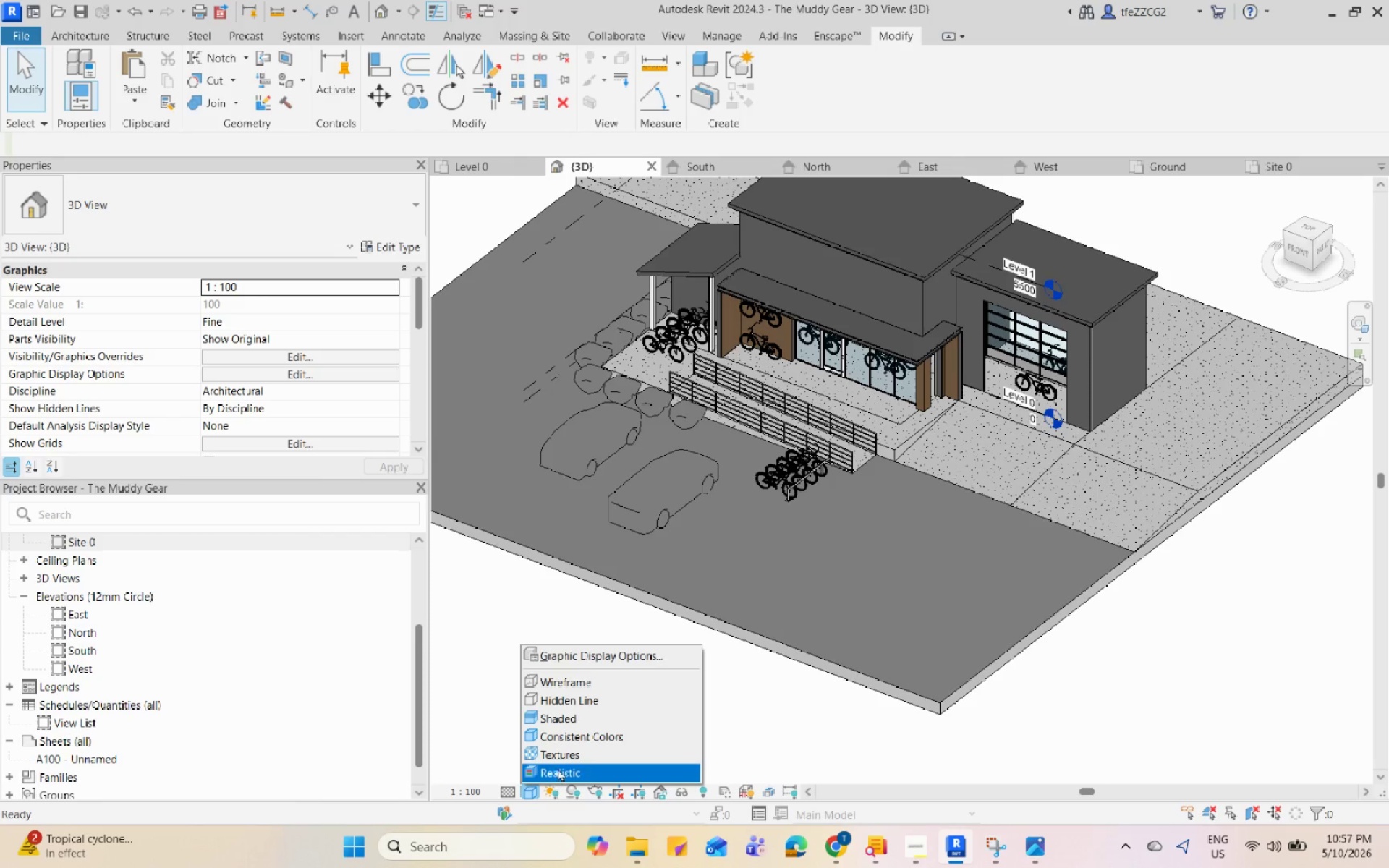 
left_click([564, 760])
 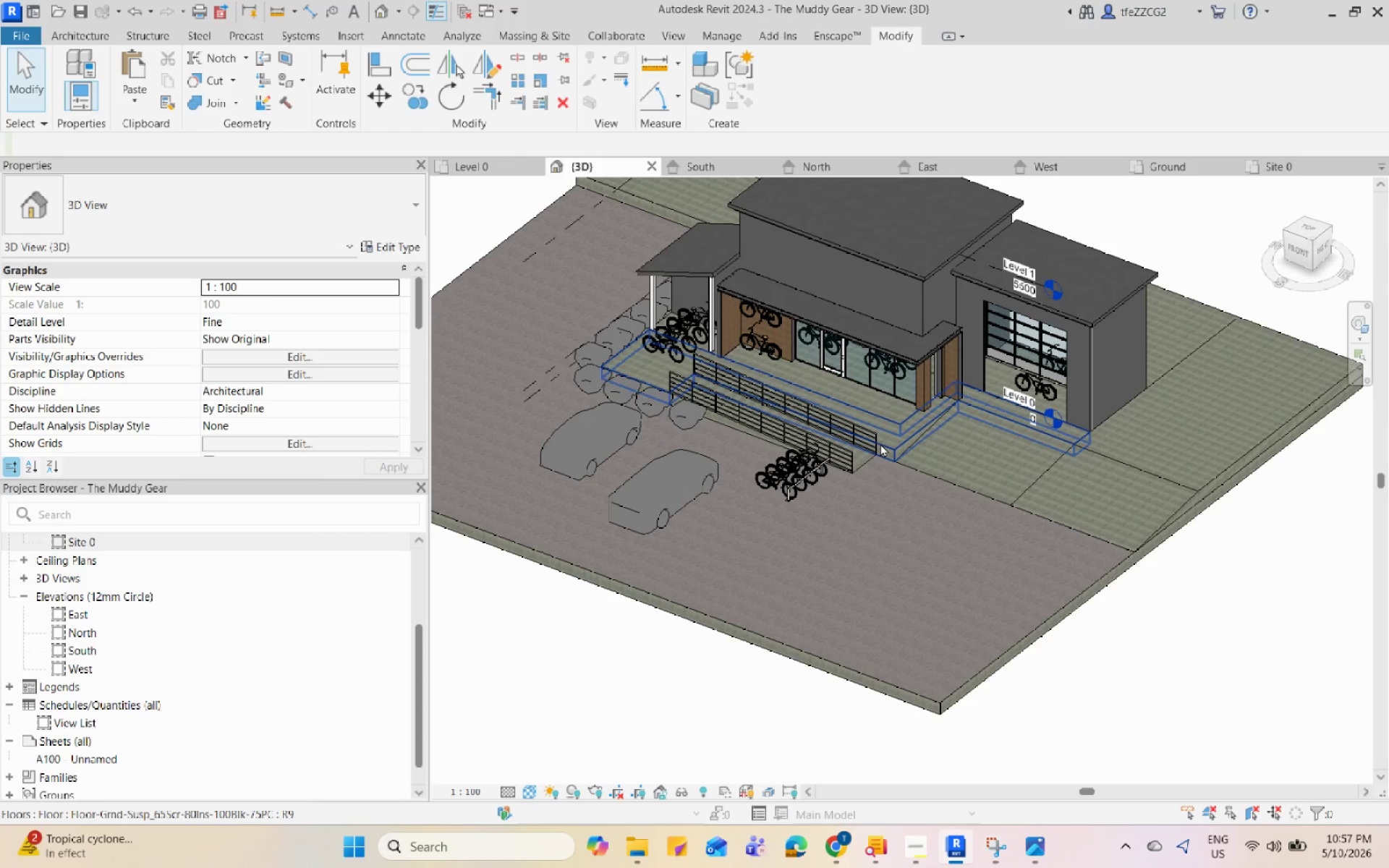 
scroll: coordinate [907, 349], scroll_direction: up, amount: 11.0
 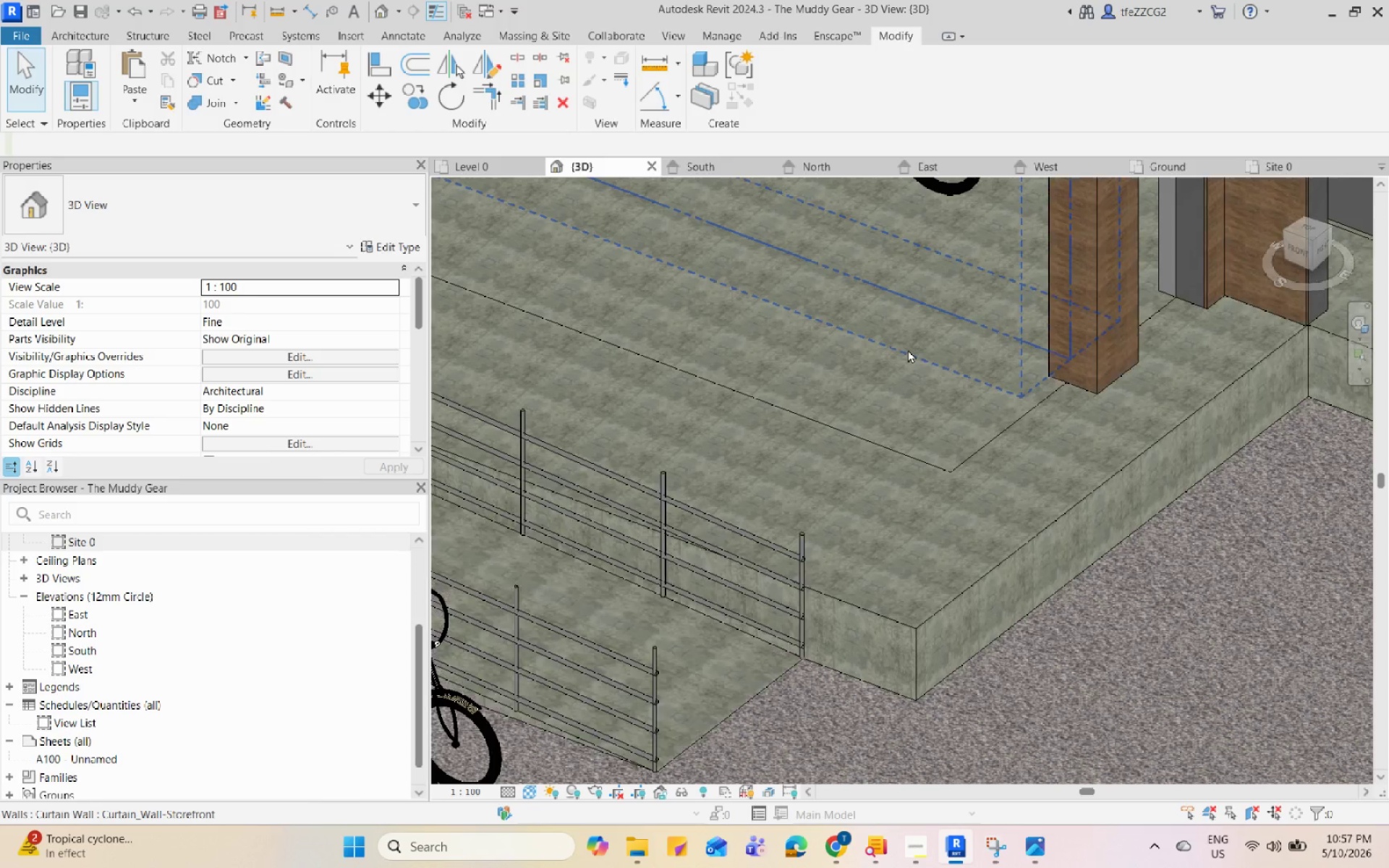 
scroll: coordinate [892, 491], scroll_direction: down, amount: 10.0
 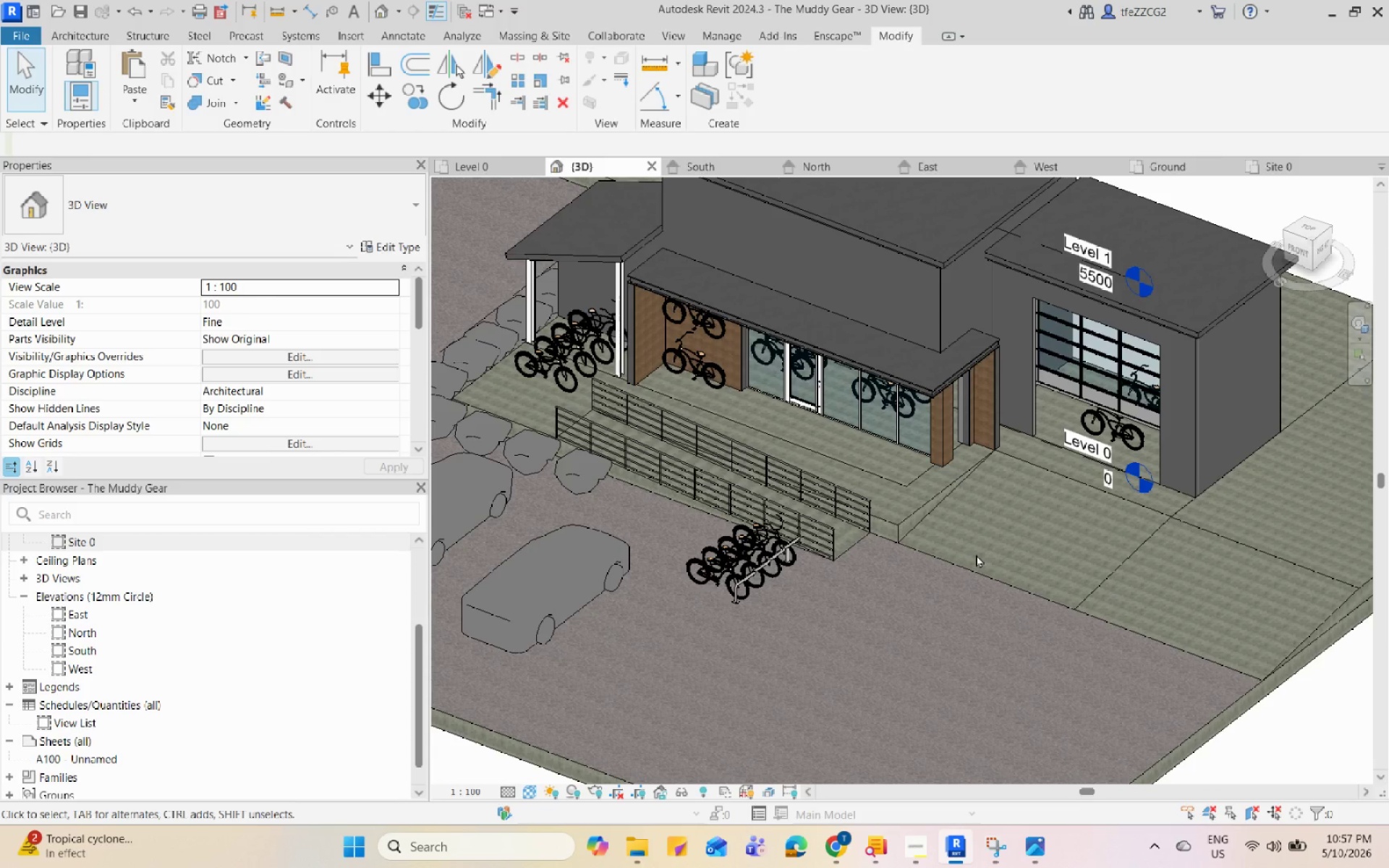 
wait(8.53)
 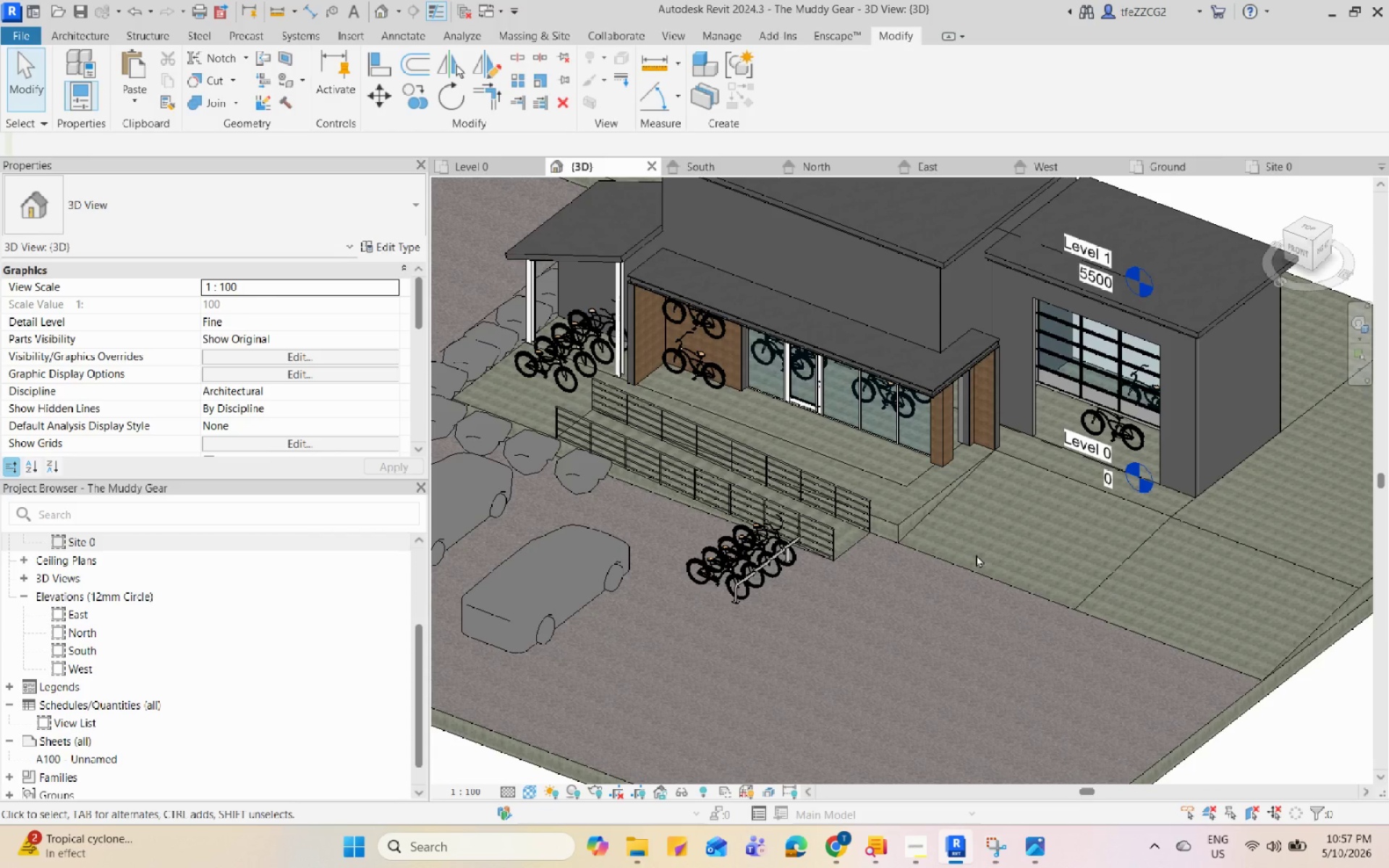 
left_click([976, 554])
 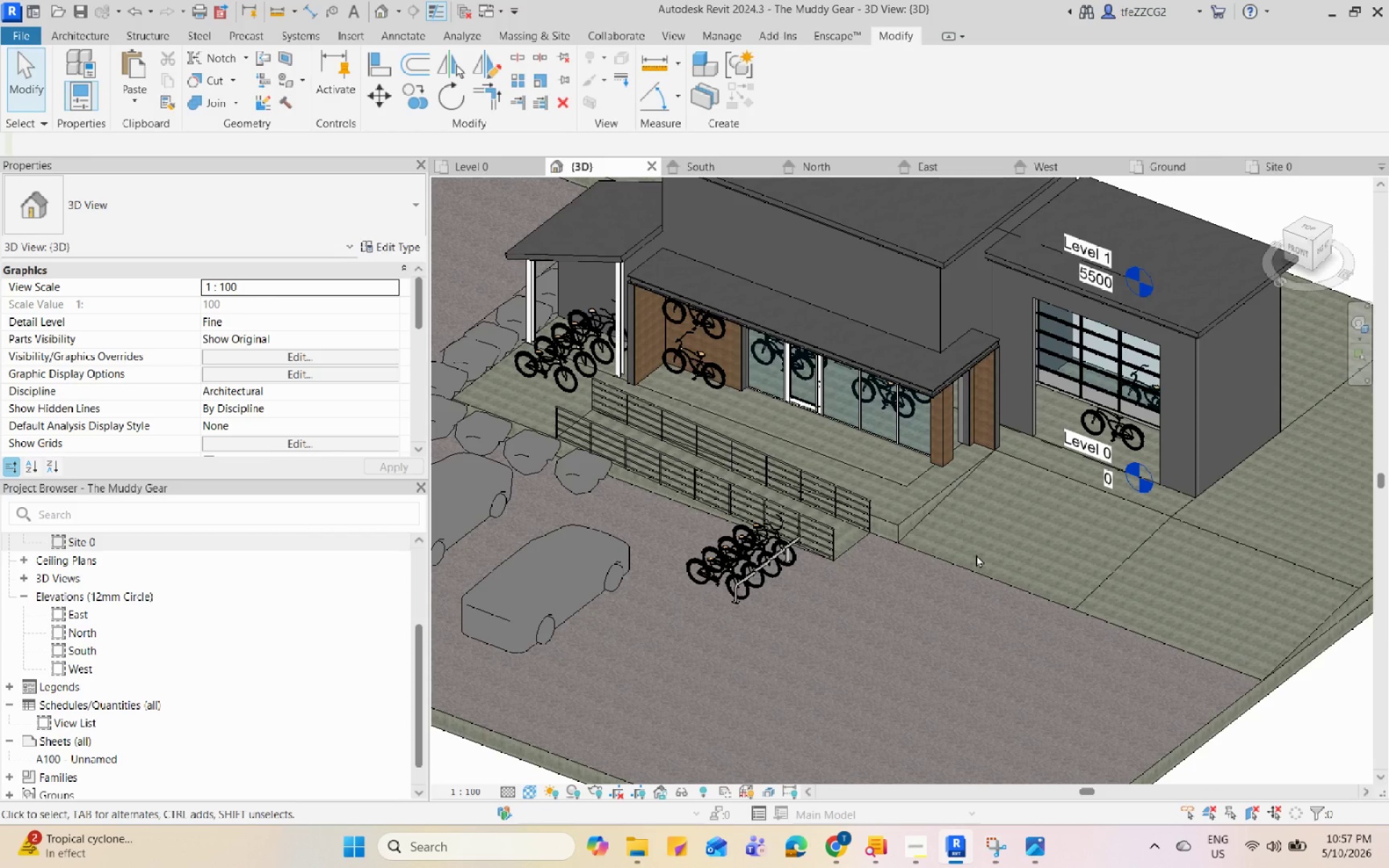 
wait(9.03)
 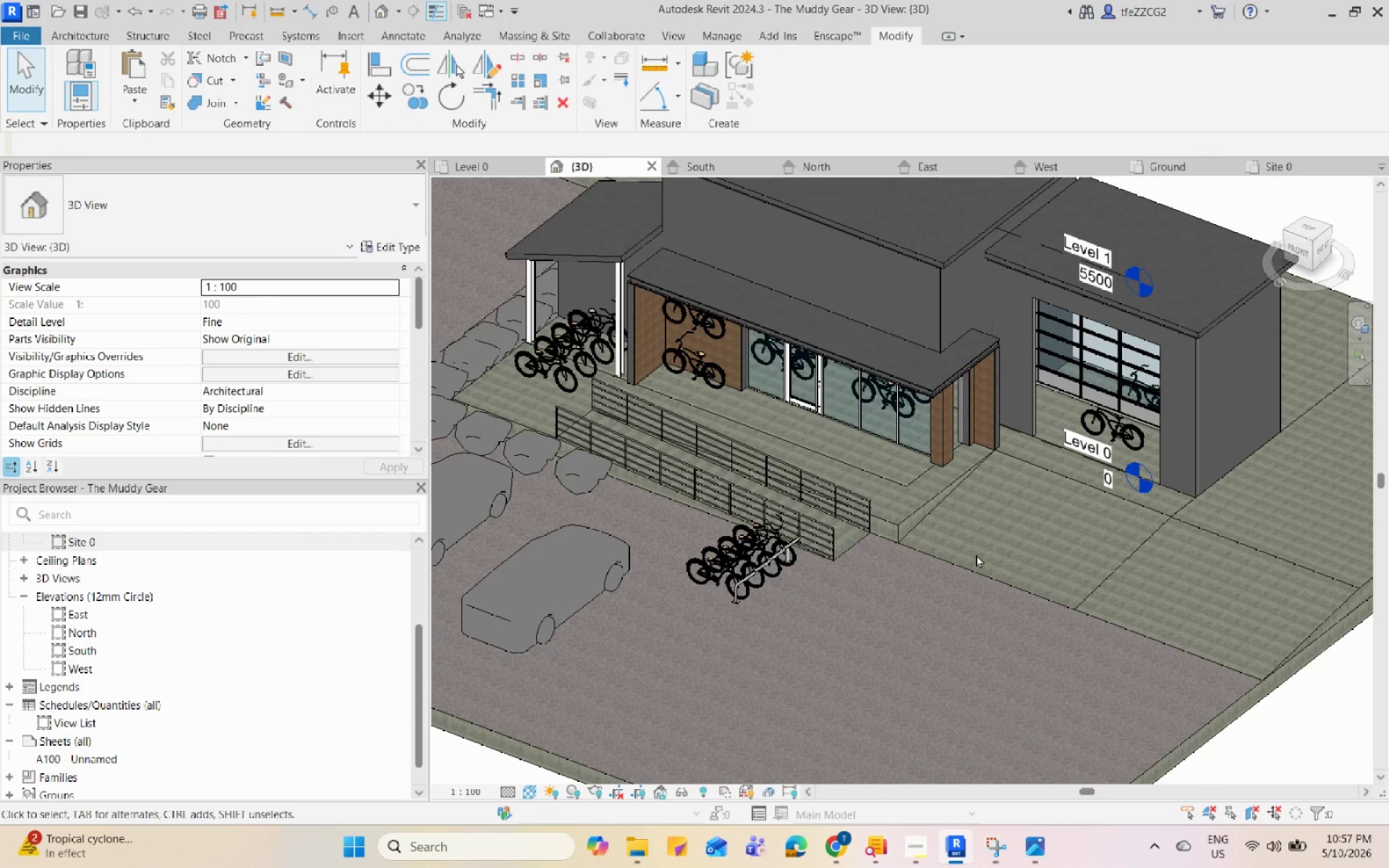 
scroll: coordinate [967, 567], scroll_direction: down, amount: 4.0
 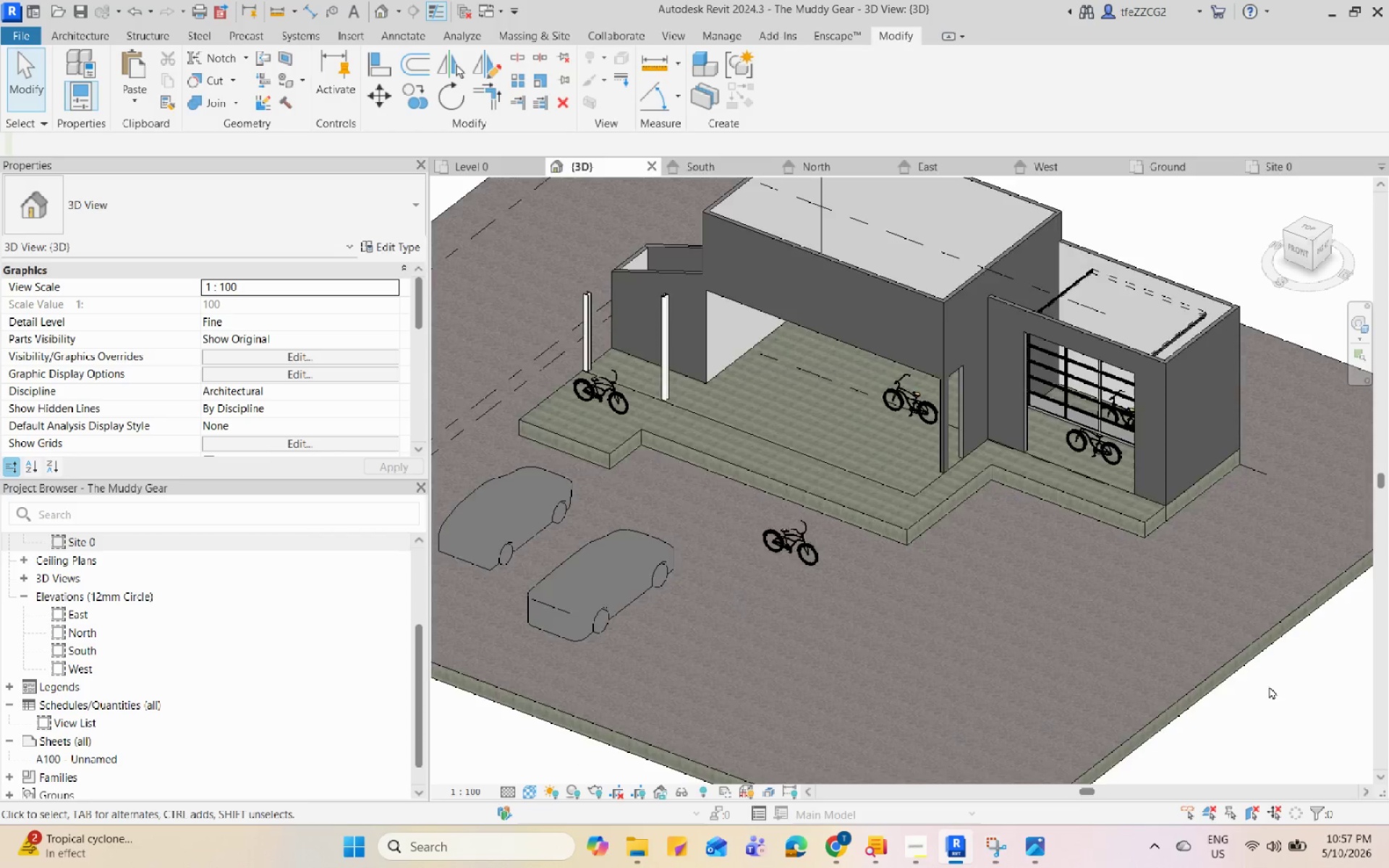 
double_click([1270, 686])
 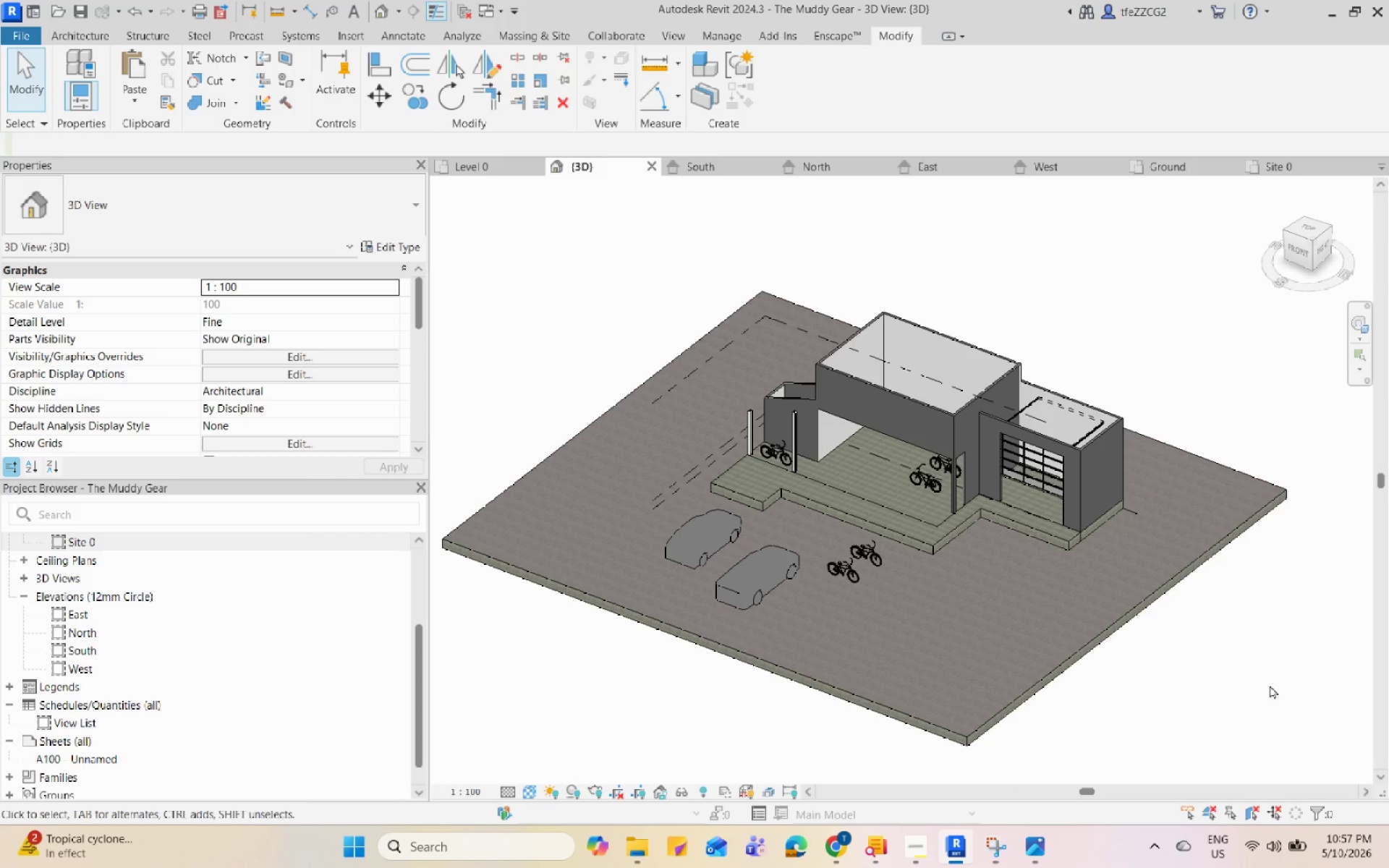 
triple_click([1270, 686])
 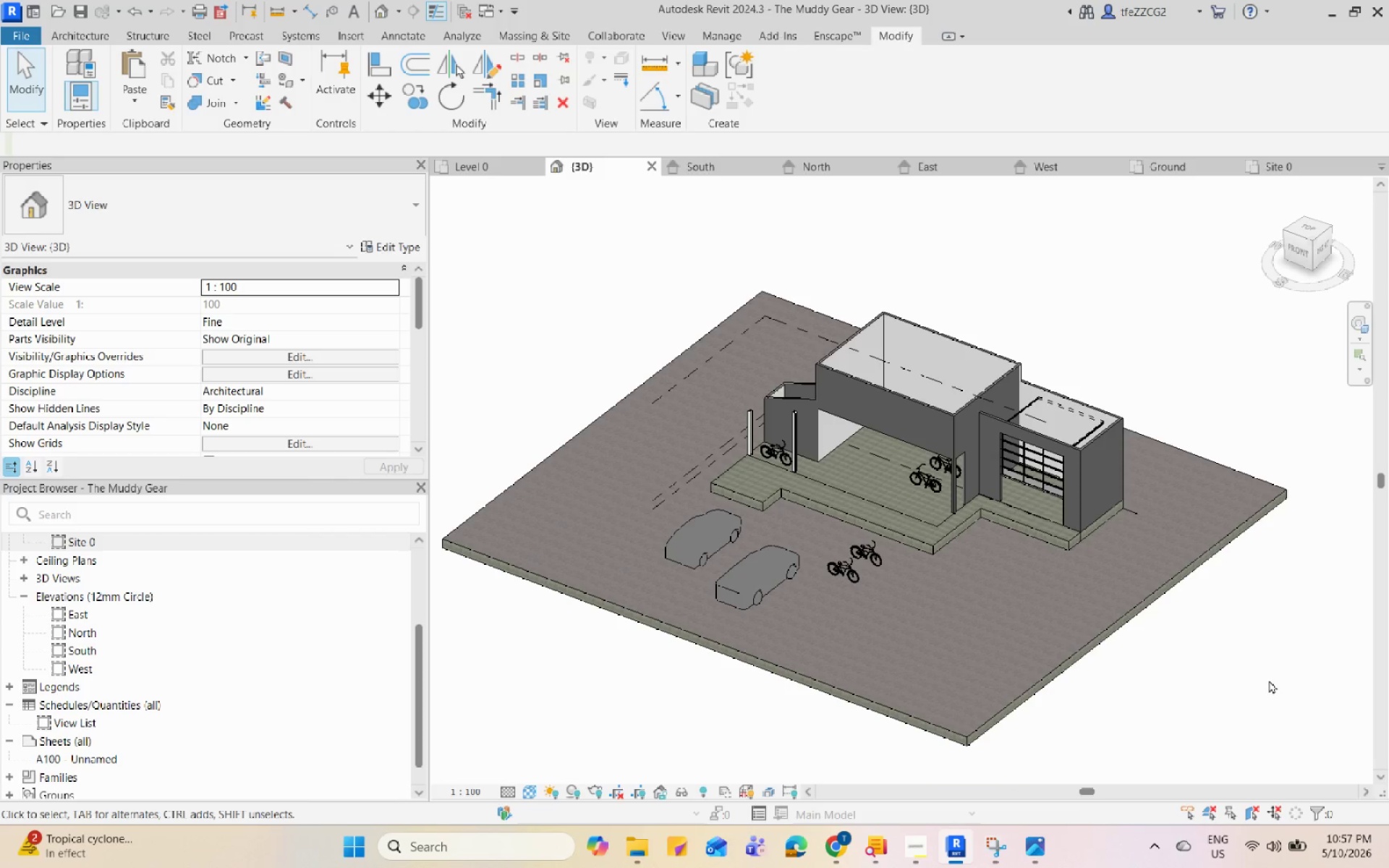 
triple_click([1269, 680])
 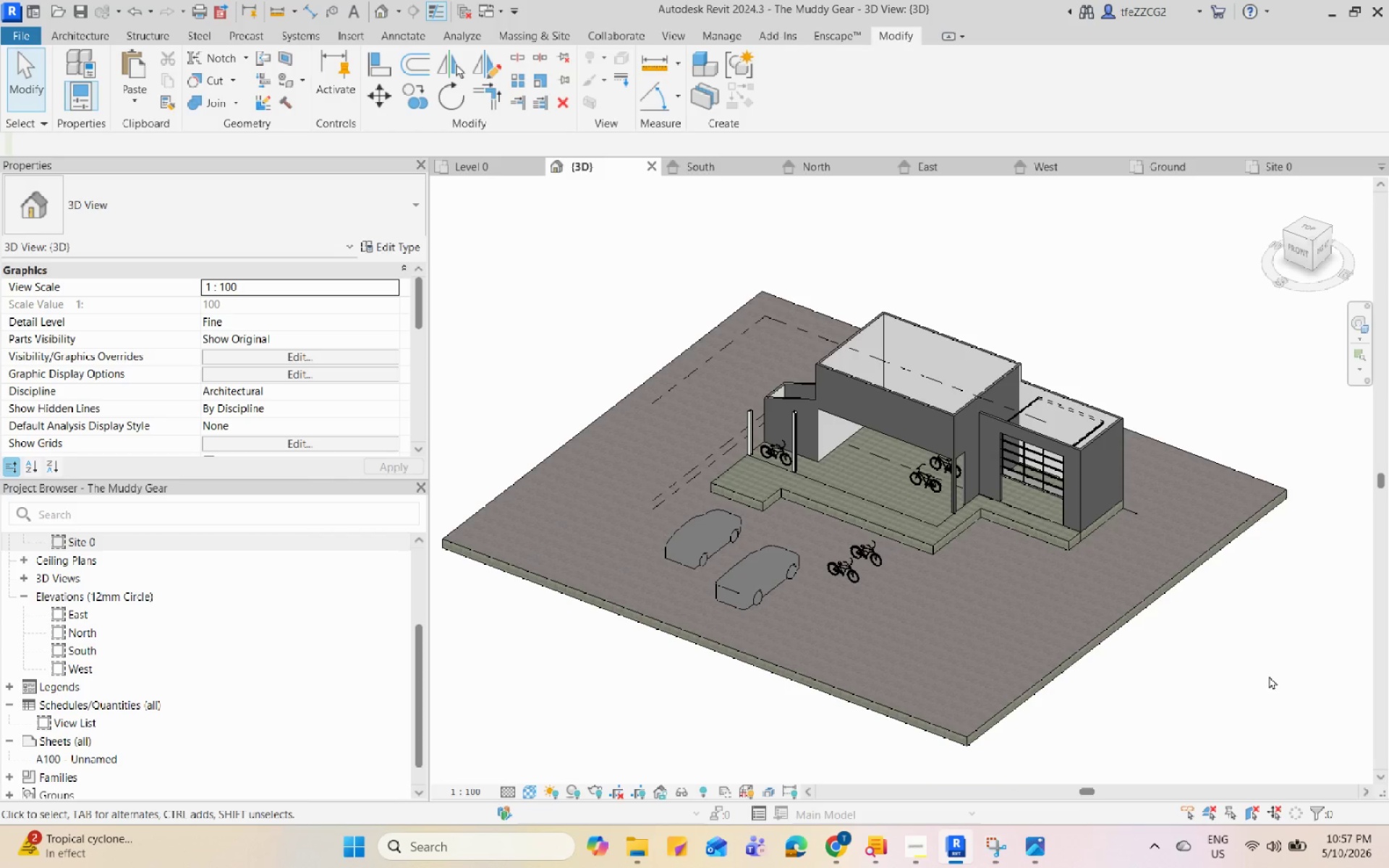 
triple_click([1269, 676])
 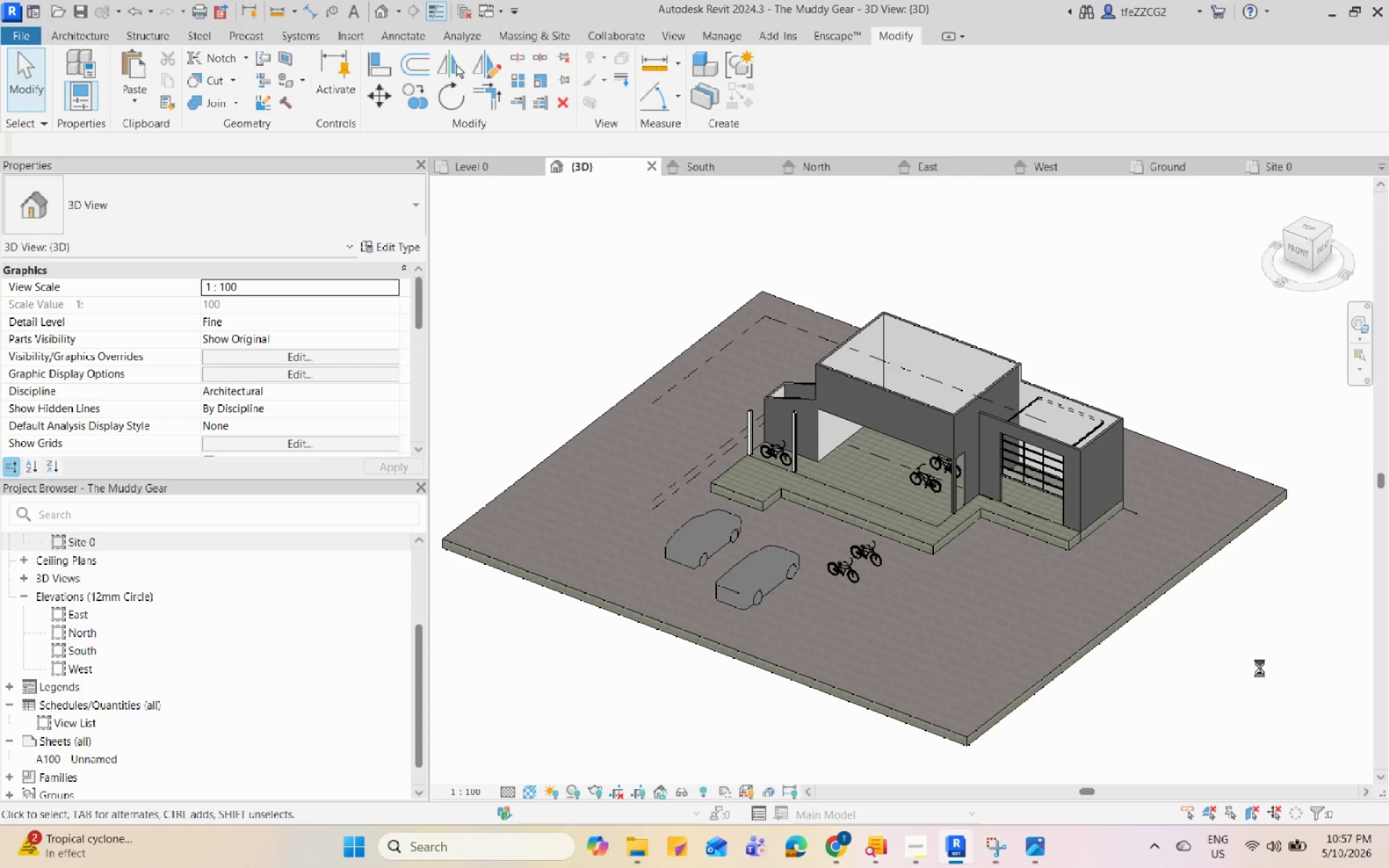 
triple_click([1260, 668])
 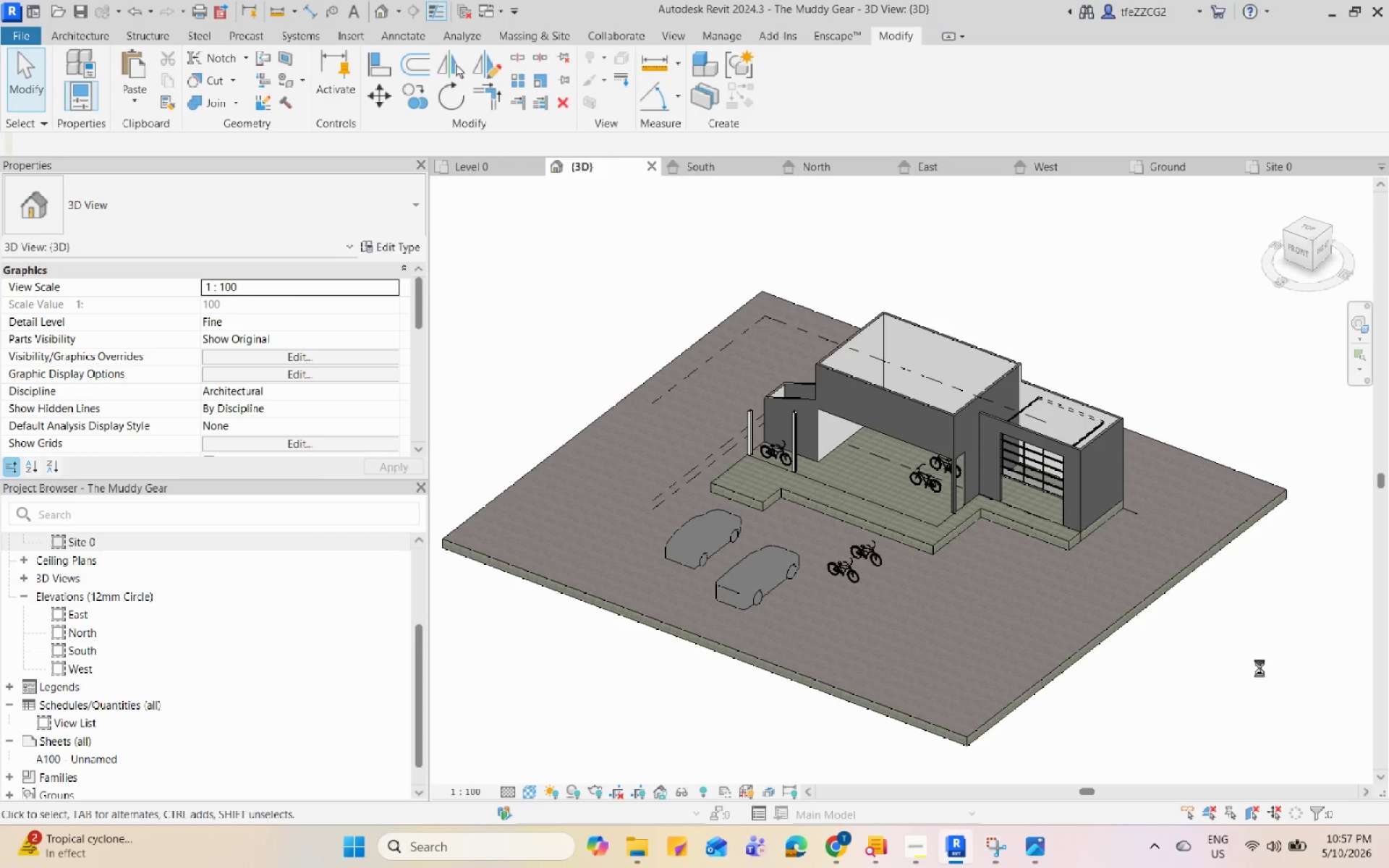 
triple_click([1260, 668])
 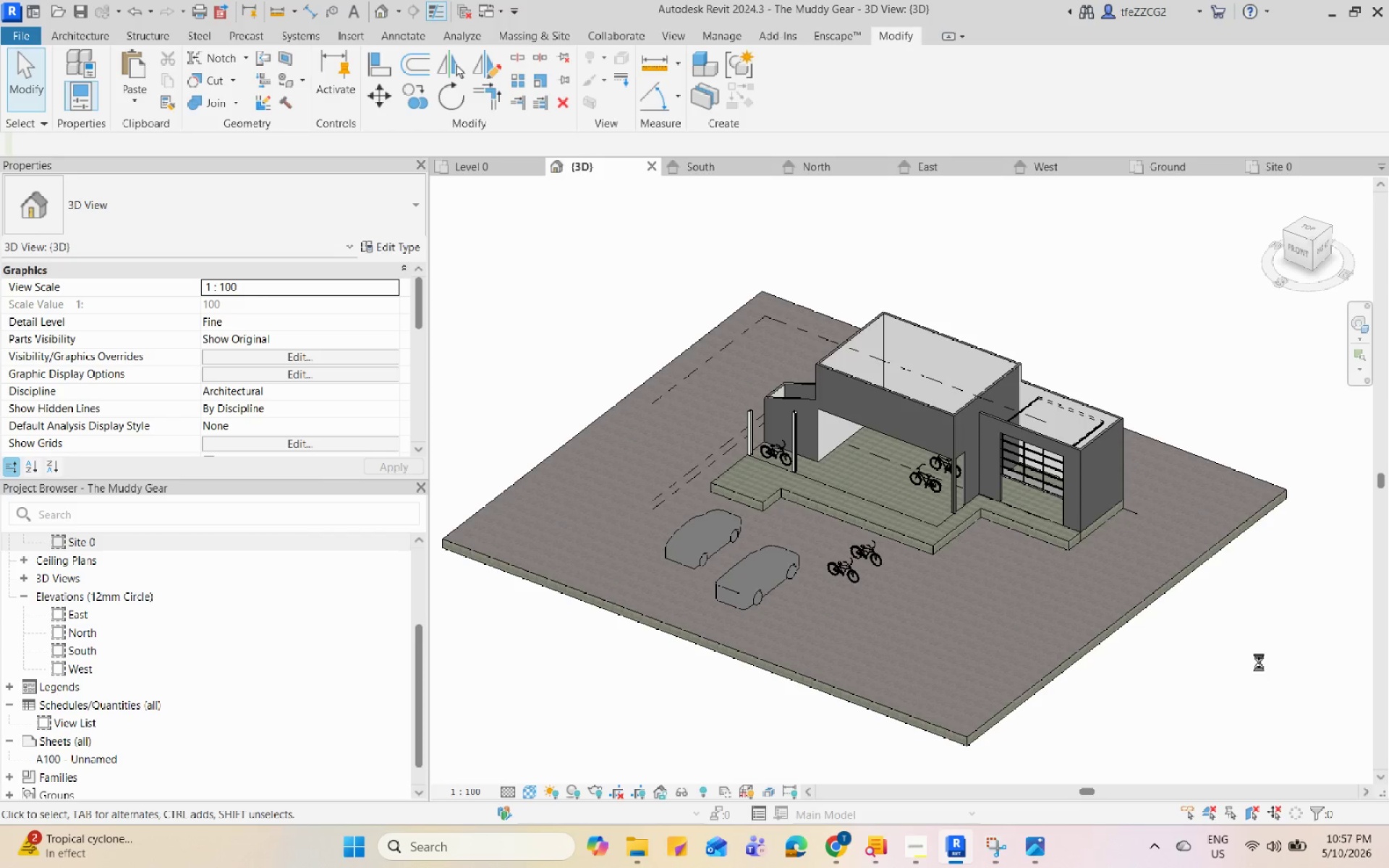 
triple_click([1259, 662])
 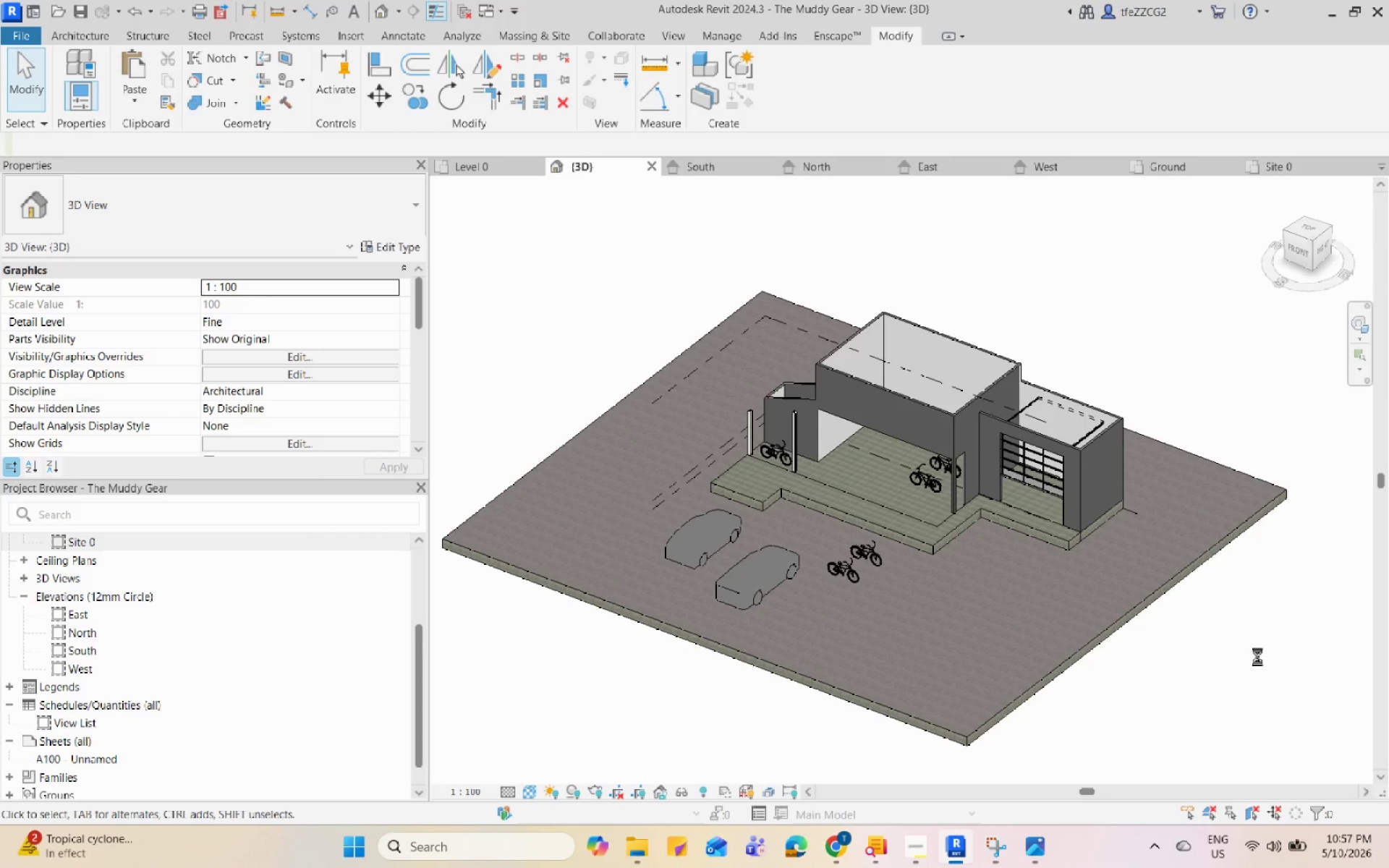 
triple_click([1257, 656])
 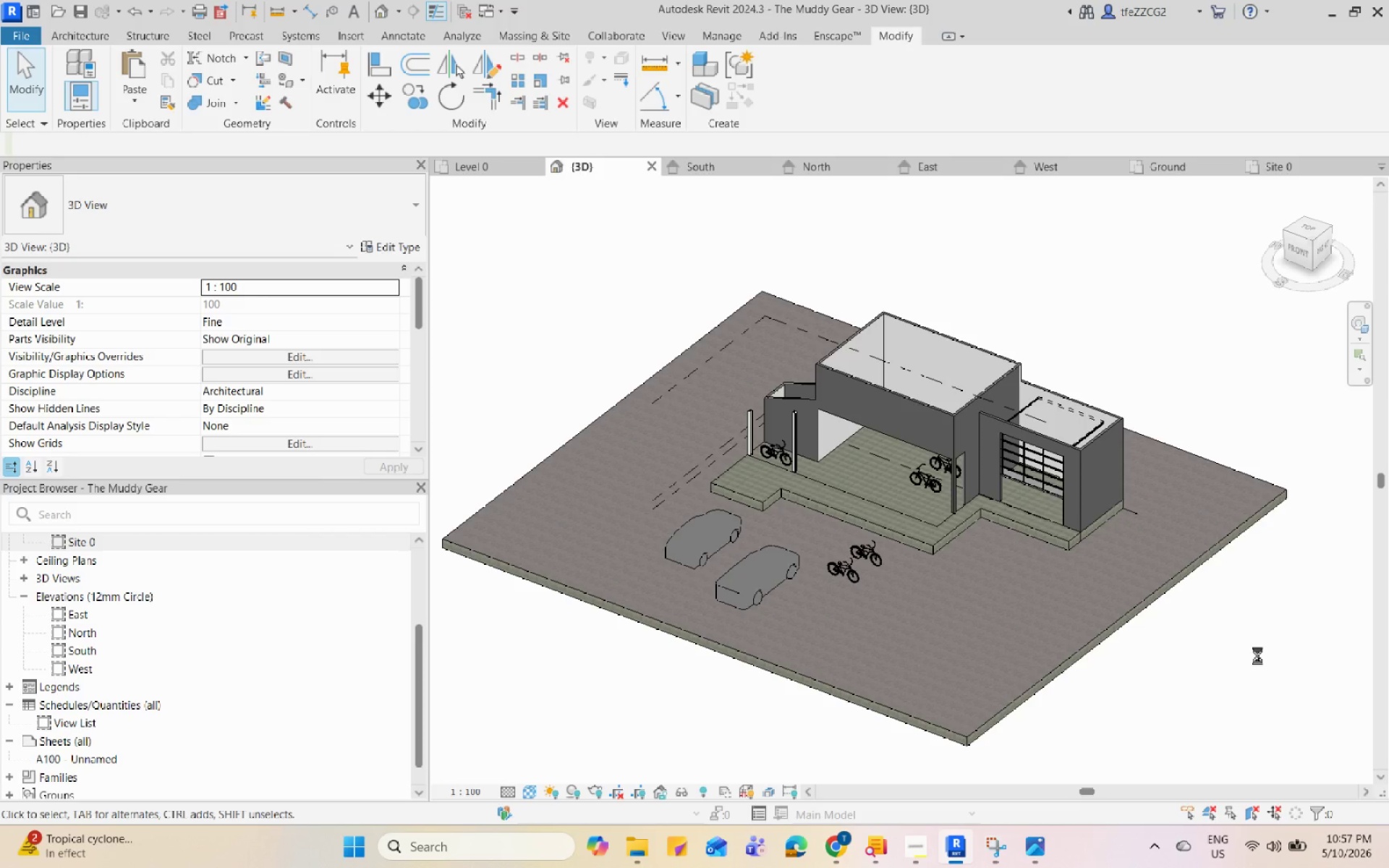 
triple_click([1257, 655])
 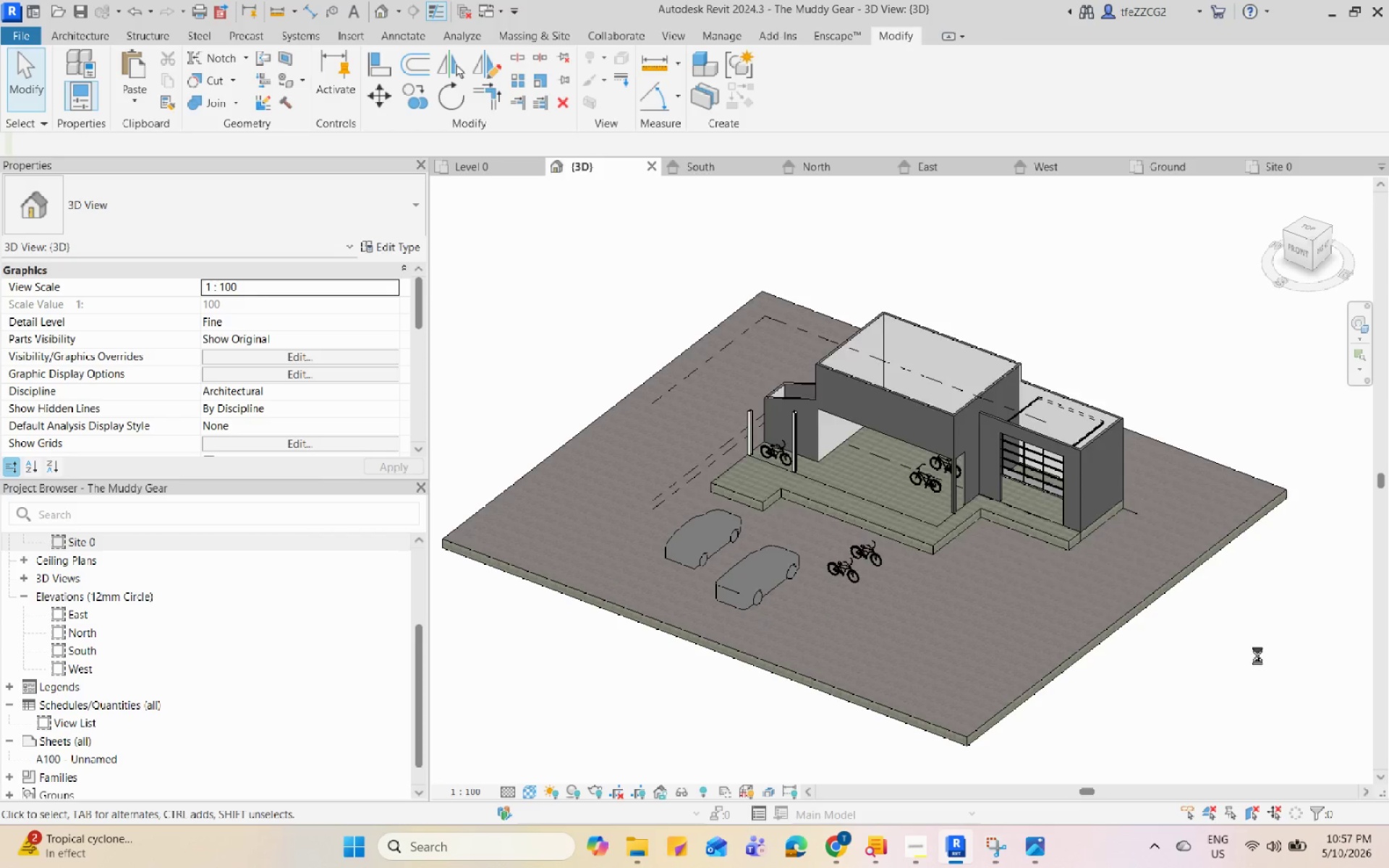 
triple_click([1257, 655])
 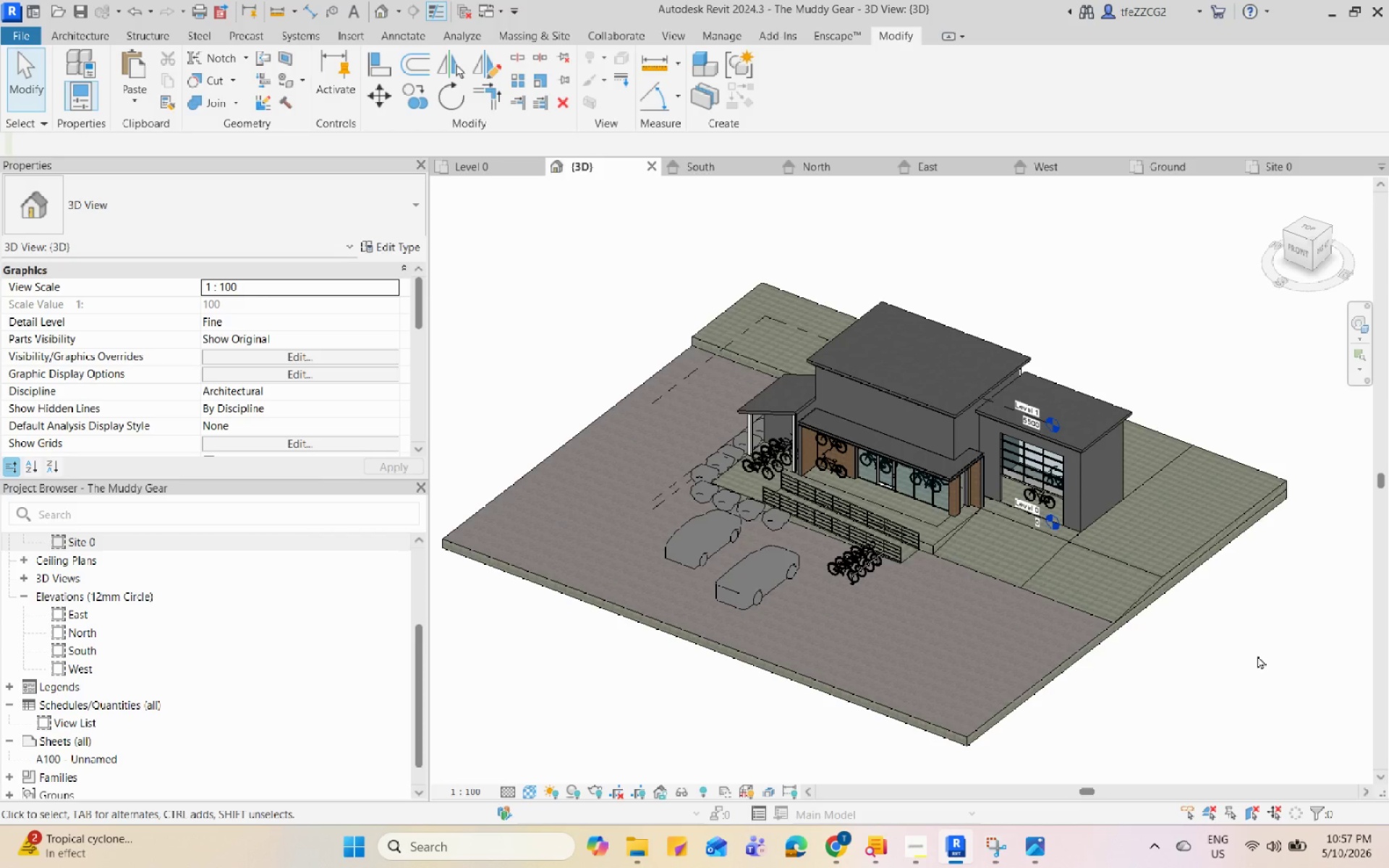 
triple_click([1257, 655])
 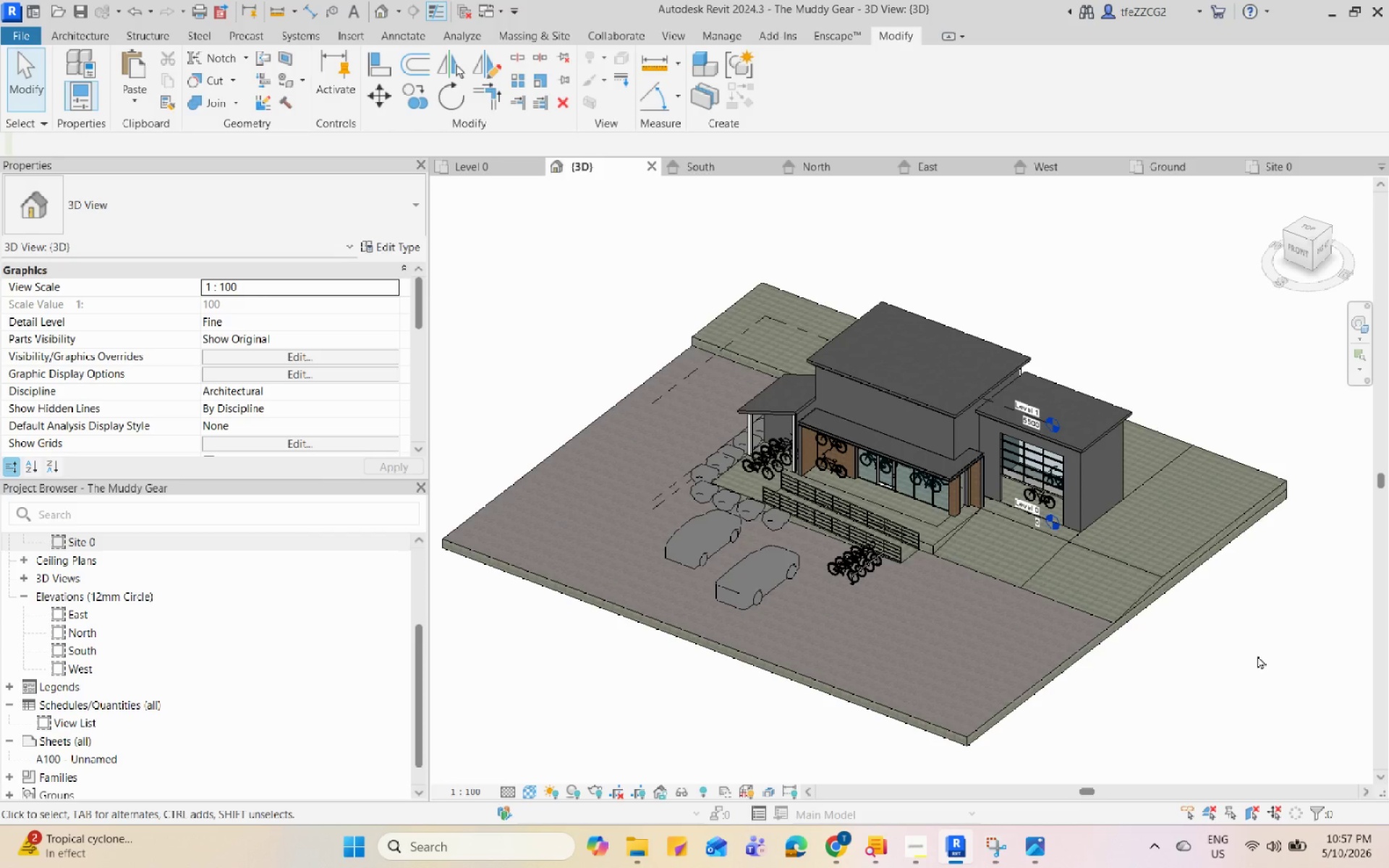 
triple_click([1257, 655])
 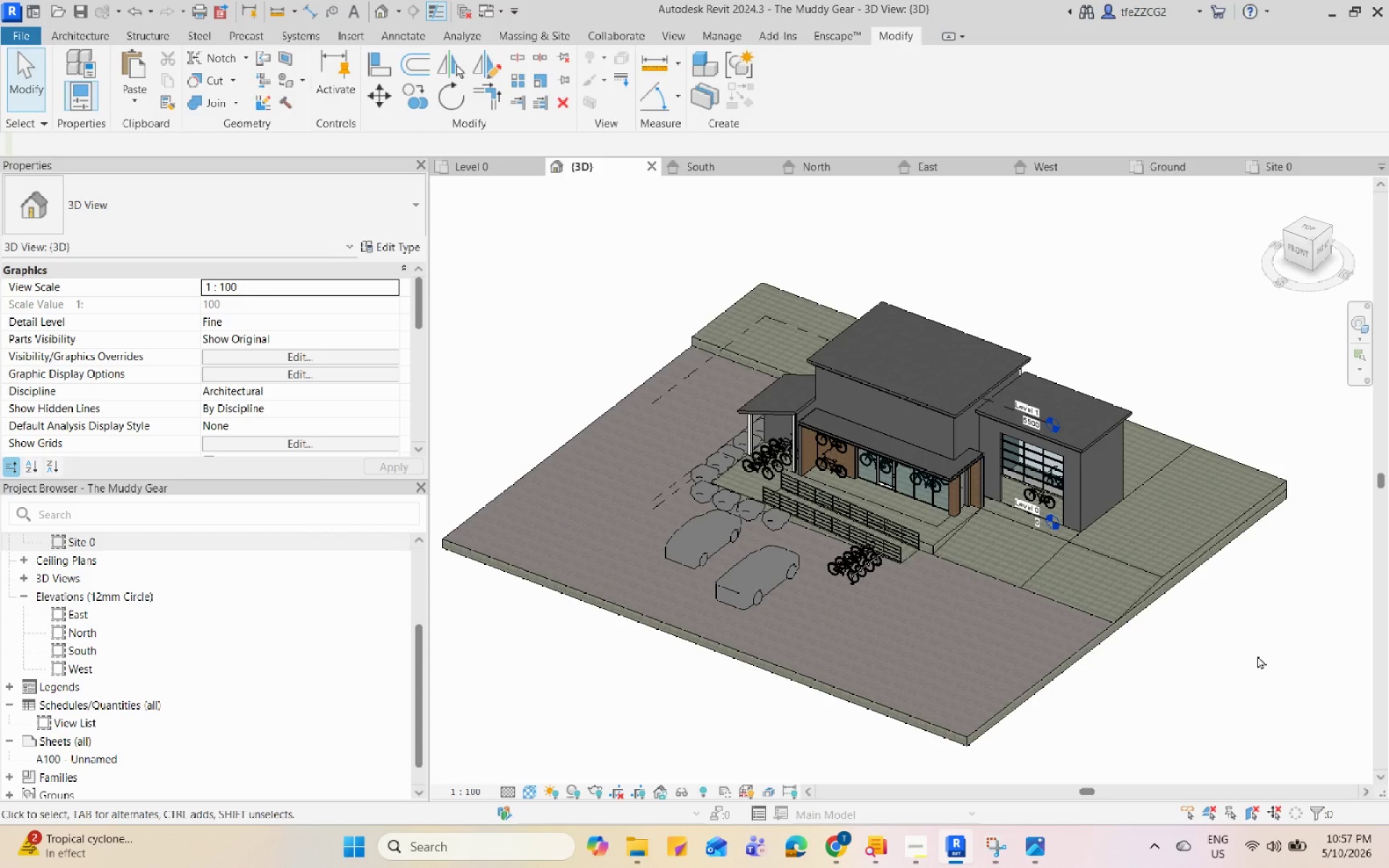 
triple_click([1257, 655])
 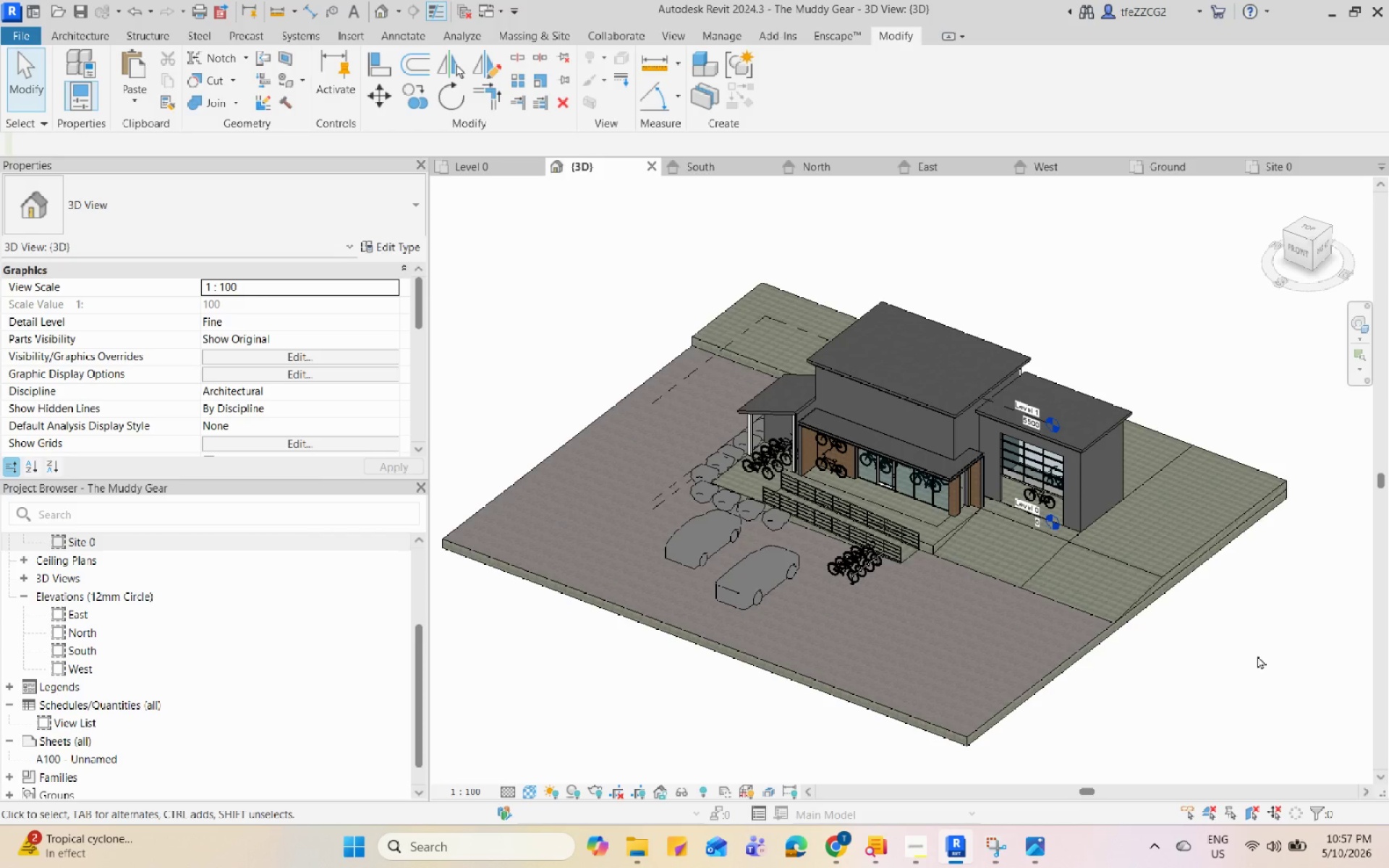 
triple_click([1257, 655])
 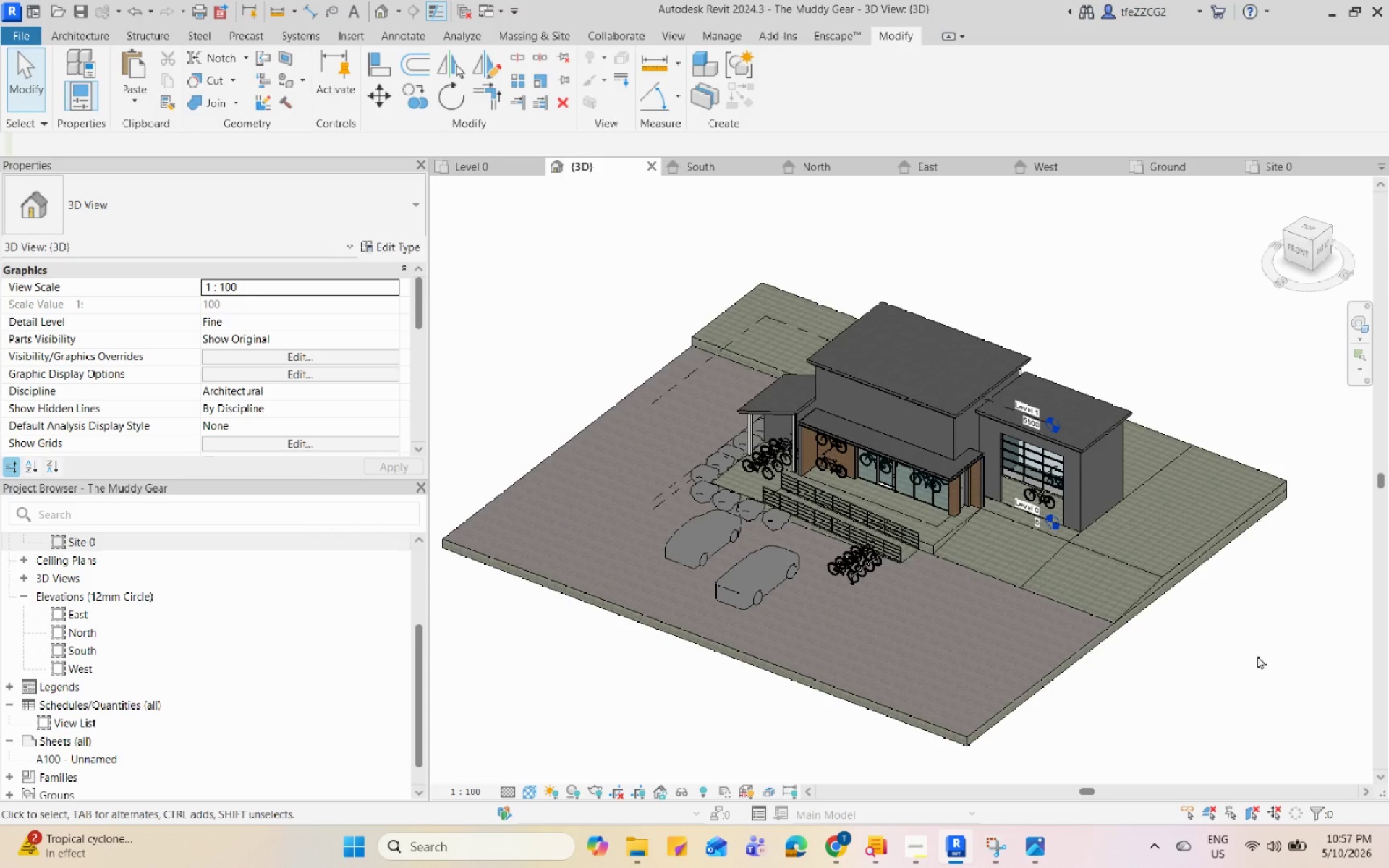 
triple_click([1257, 655])
 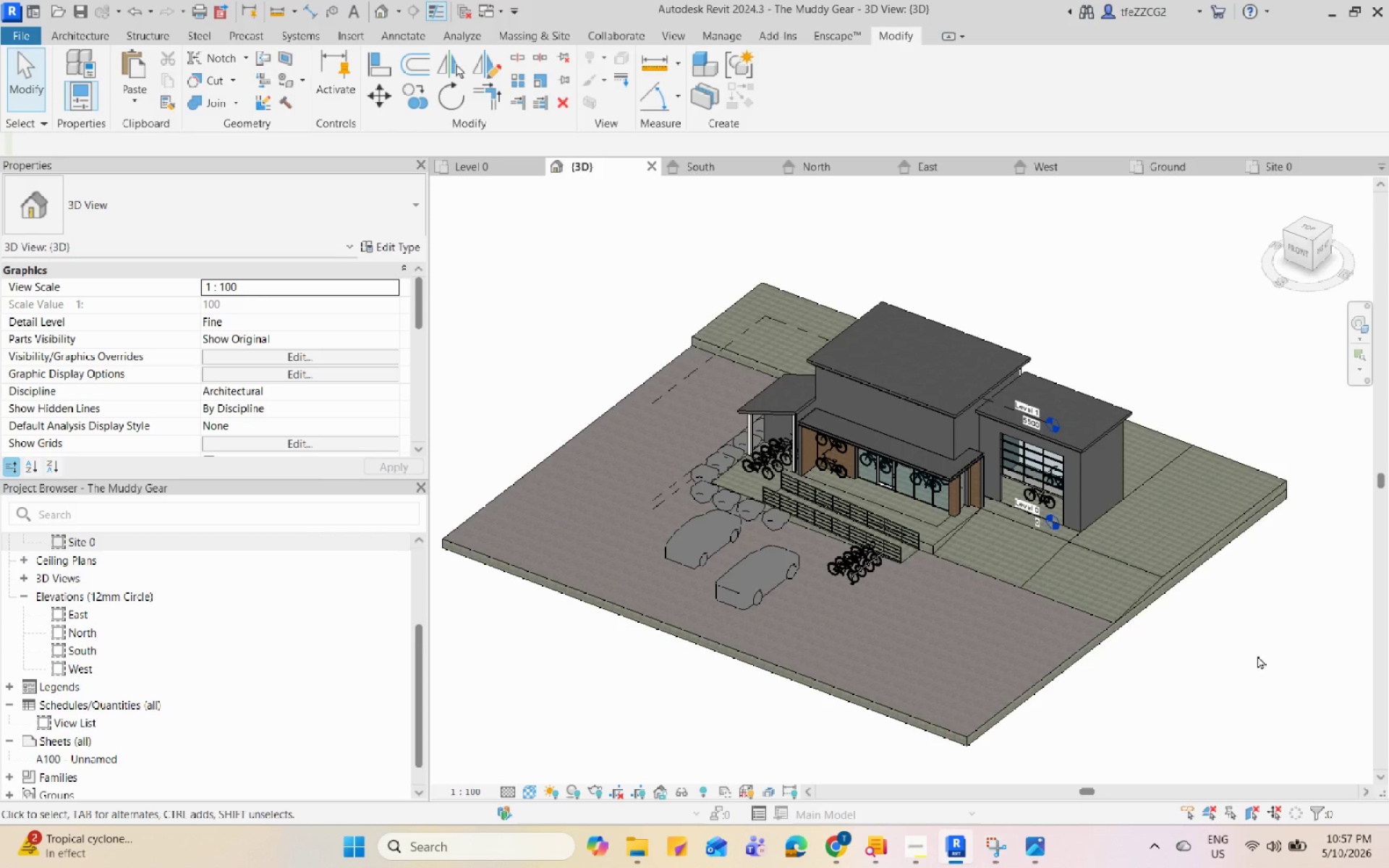 
triple_click([1257, 655])
 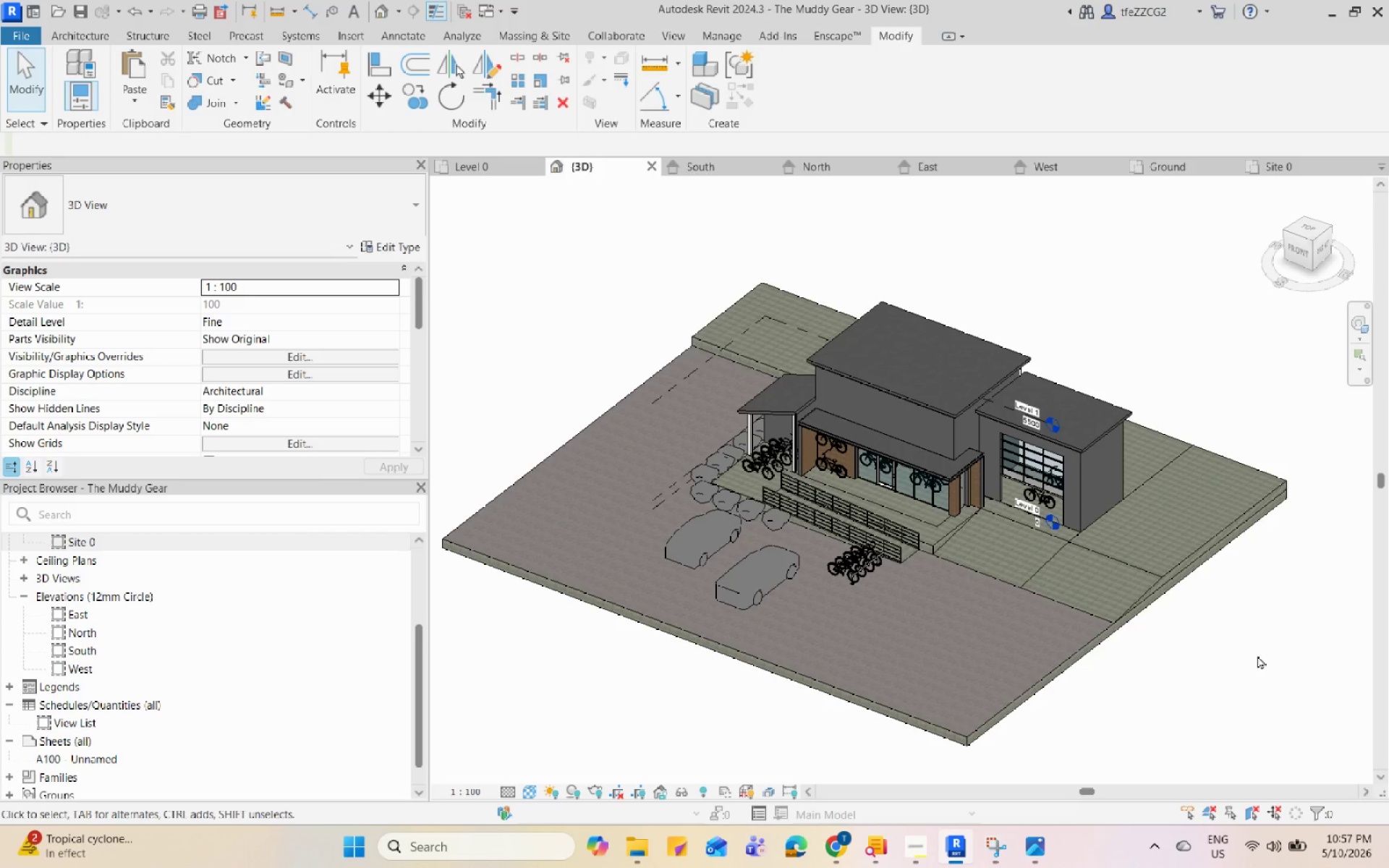 
triple_click([1257, 655])
 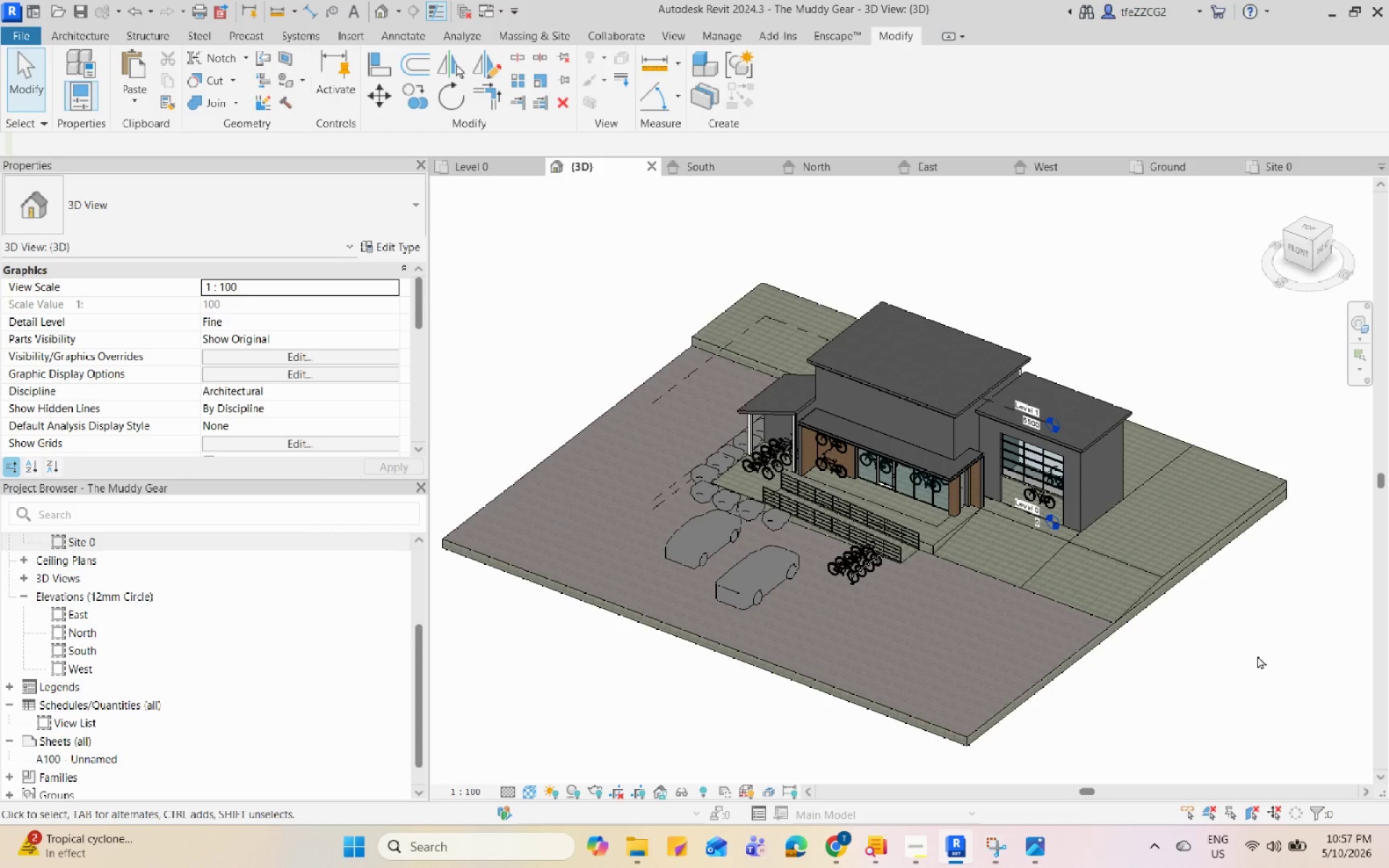 
triple_click([1257, 655])
 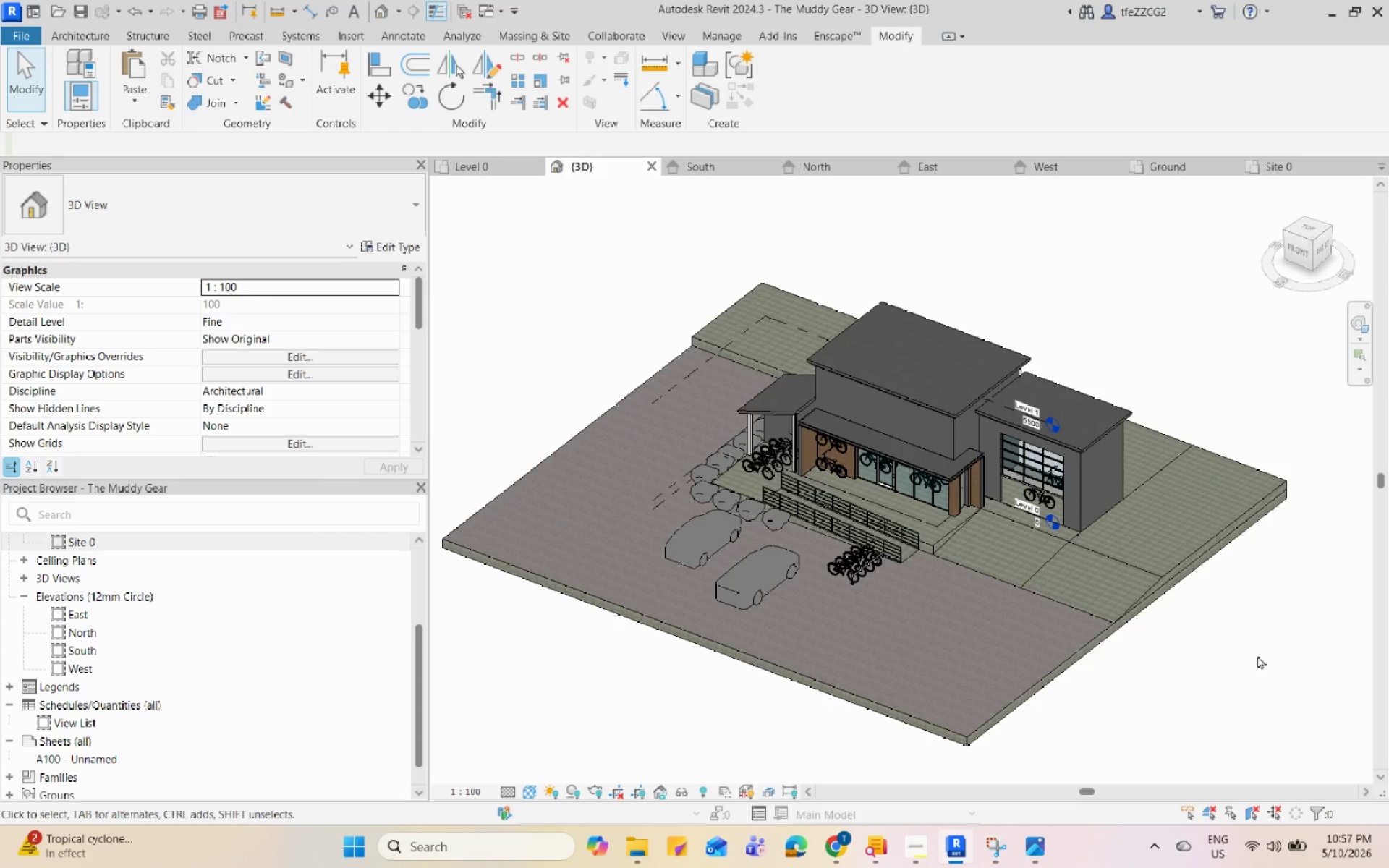 
triple_click([1257, 655])
 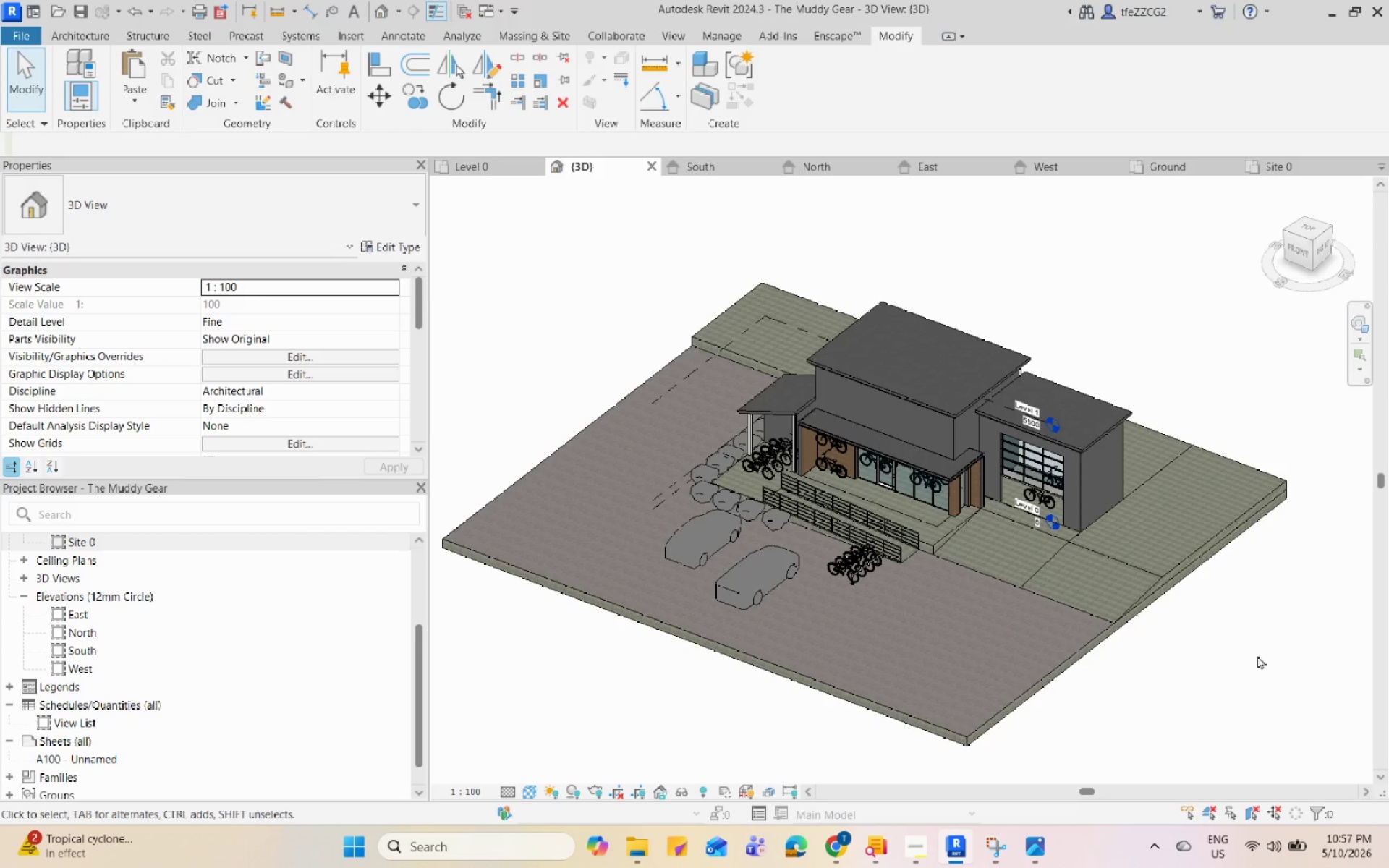 
triple_click([1257, 655])
 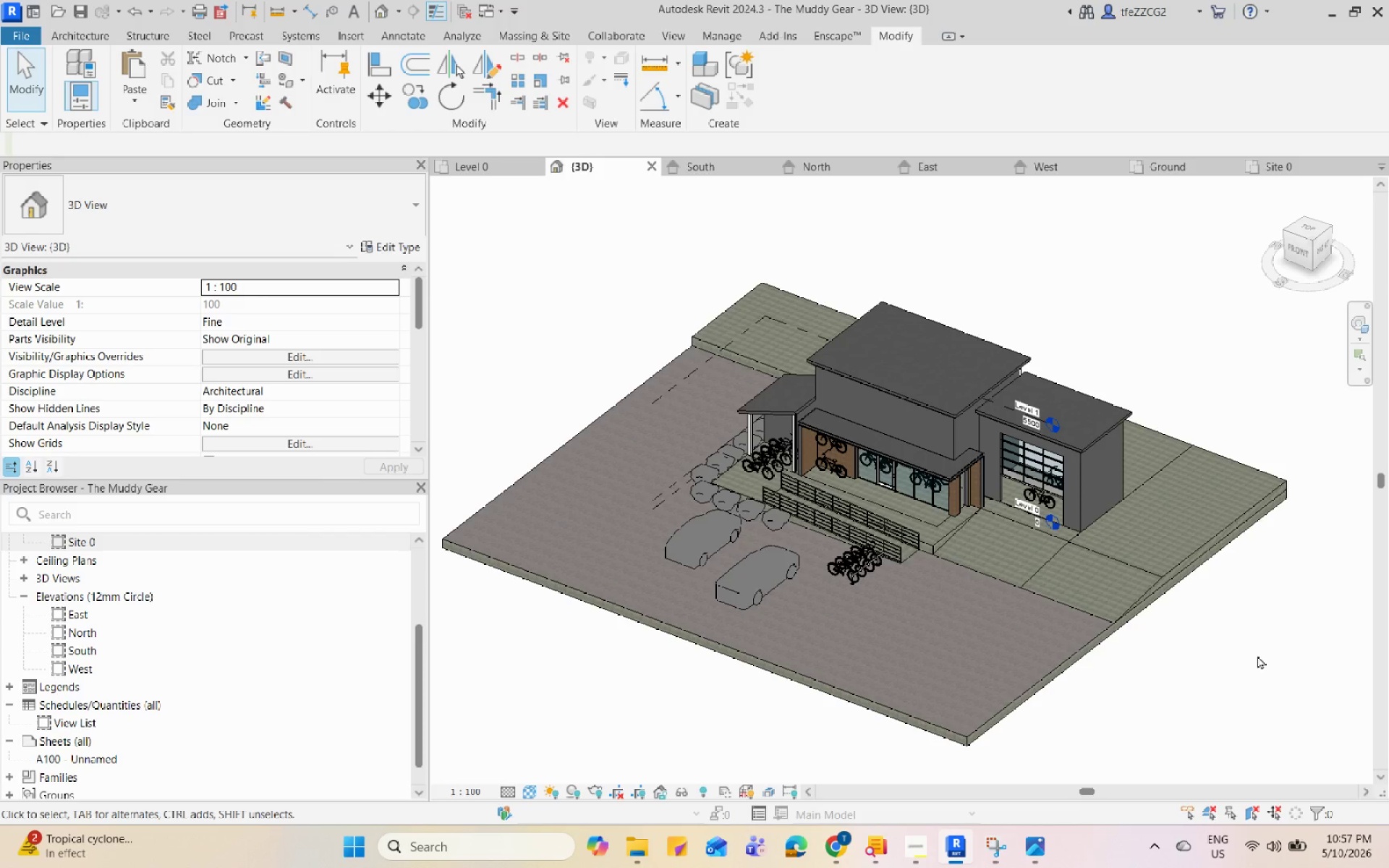 
triple_click([1257, 655])
 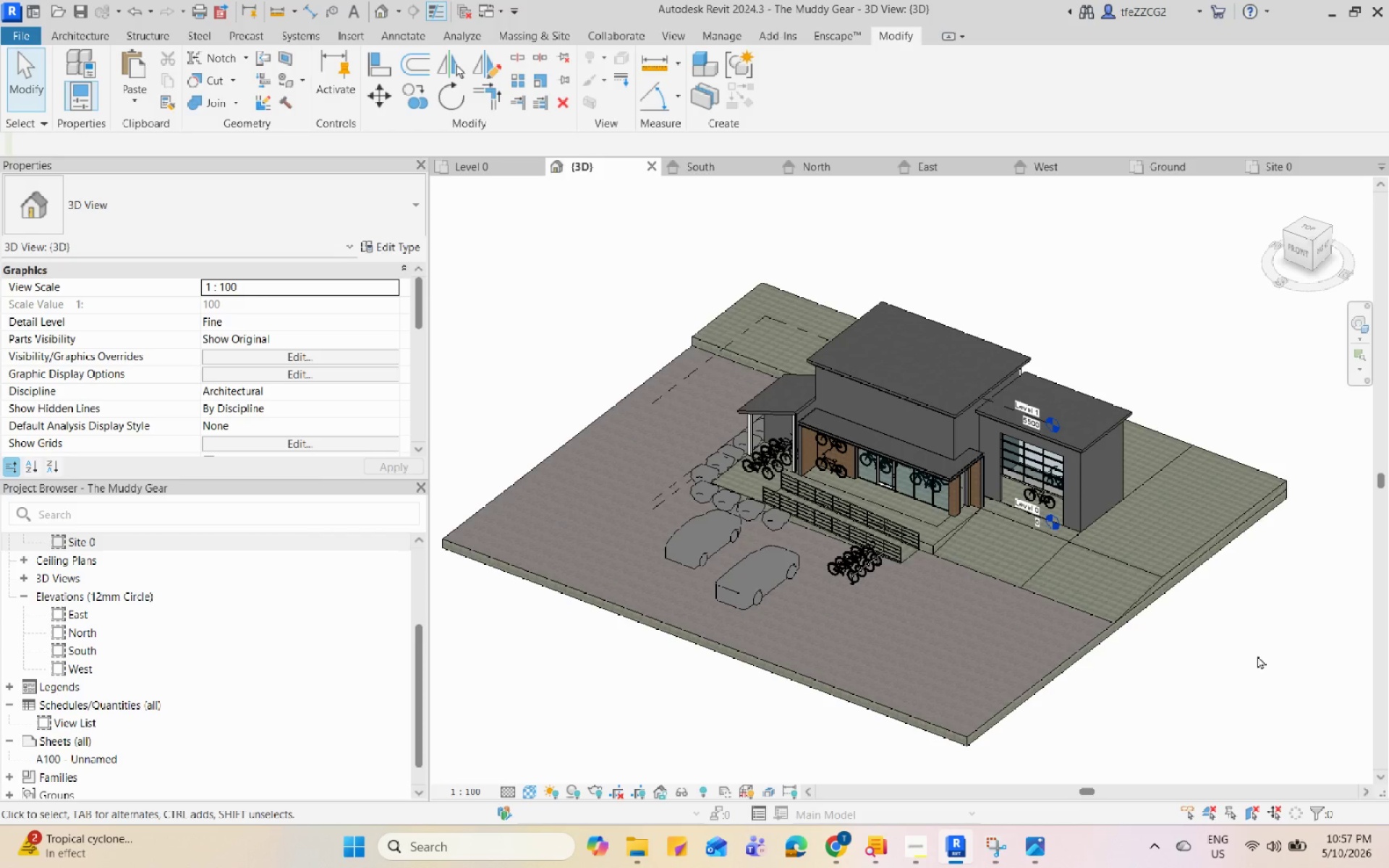 
triple_click([1257, 655])
 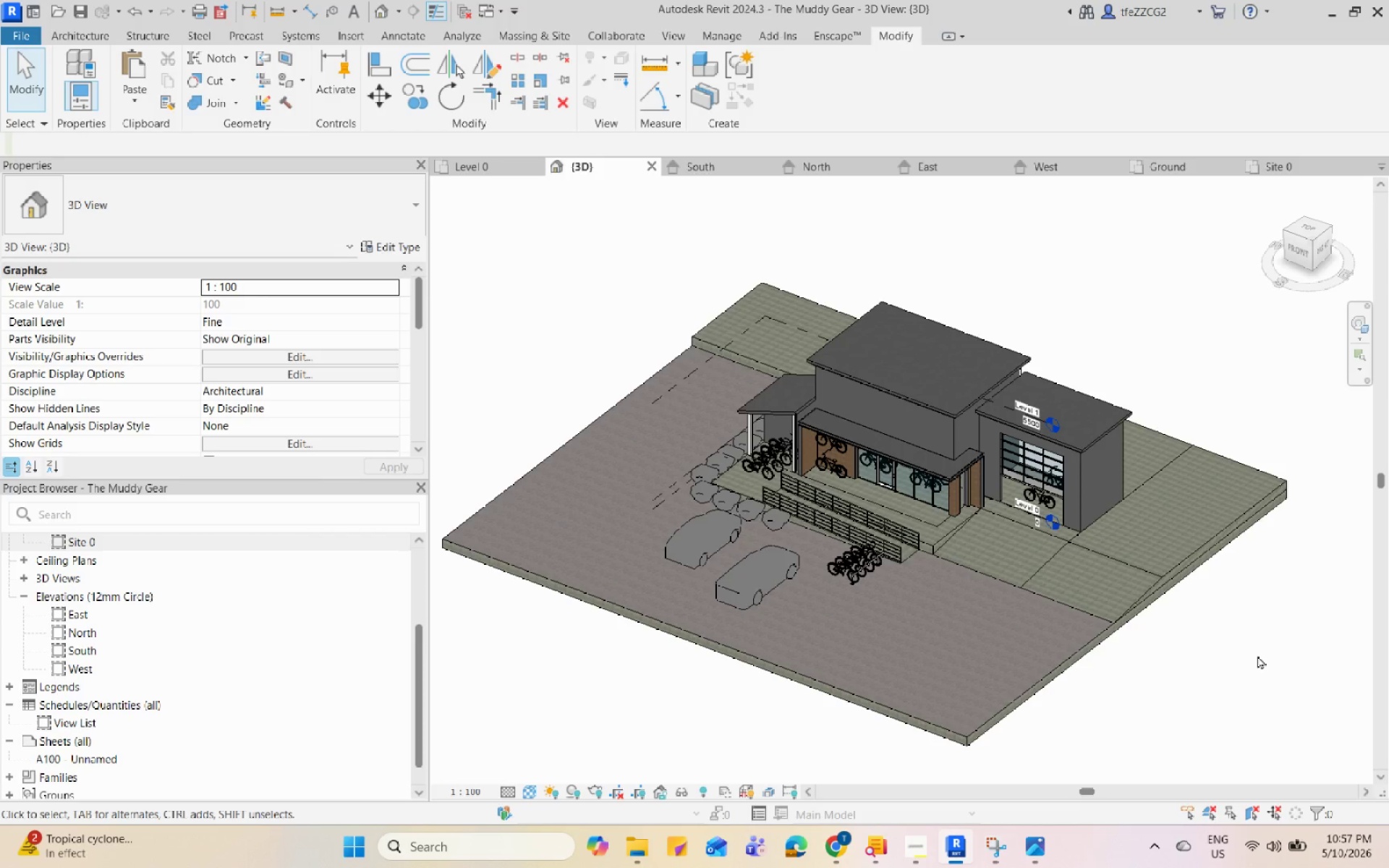 
triple_click([1257, 655])
 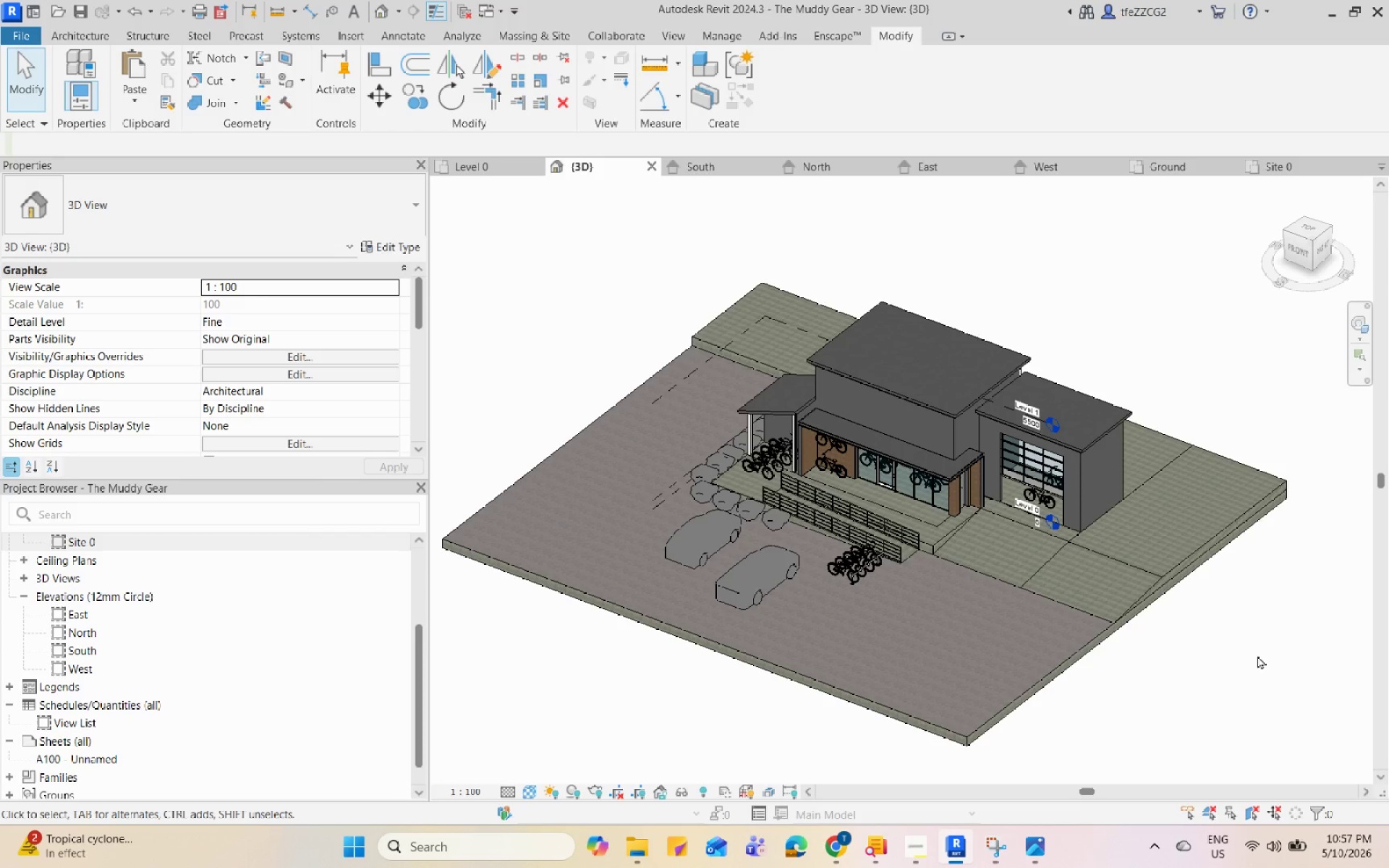 
triple_click([1257, 655])
 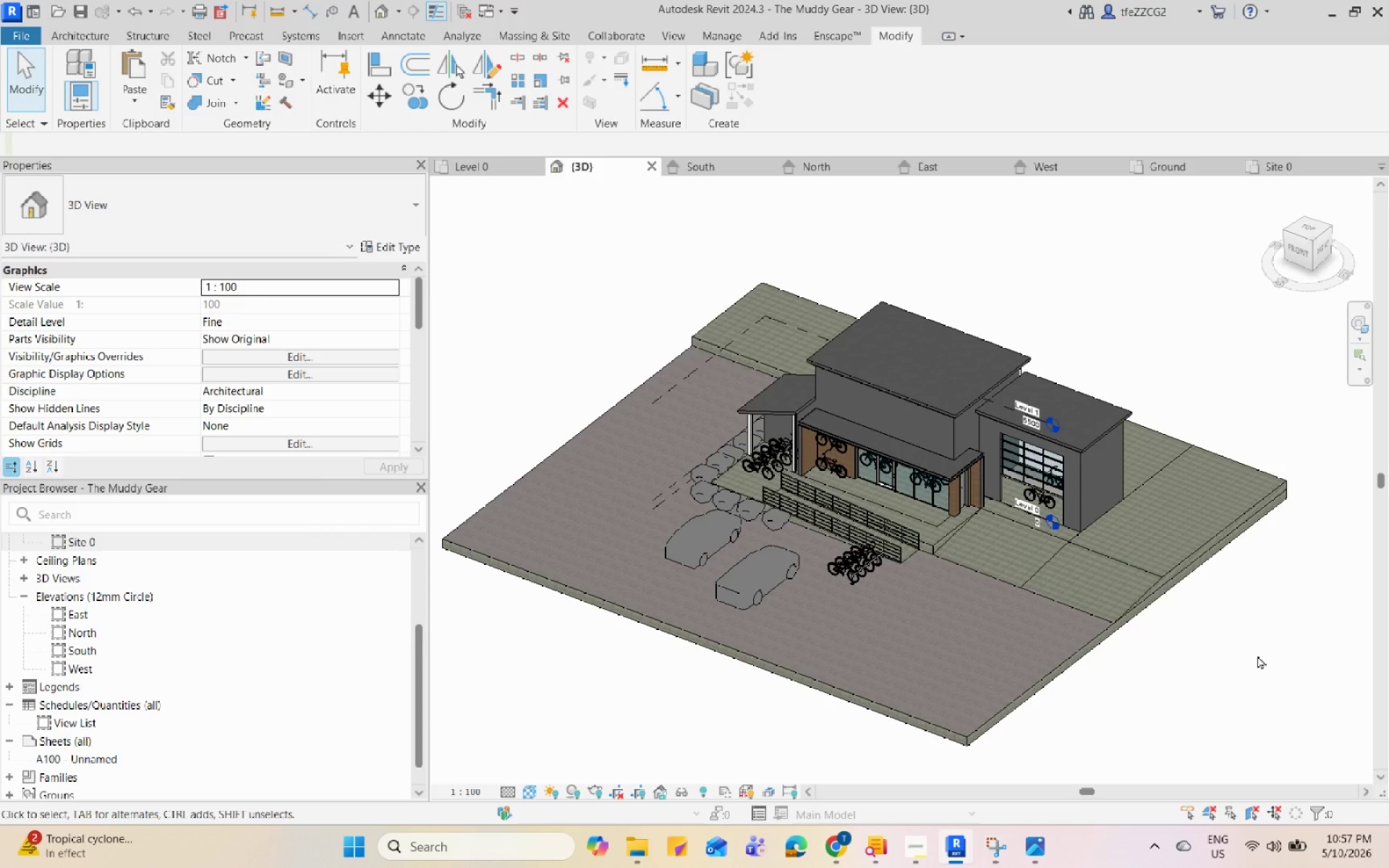 
triple_click([1257, 655])
 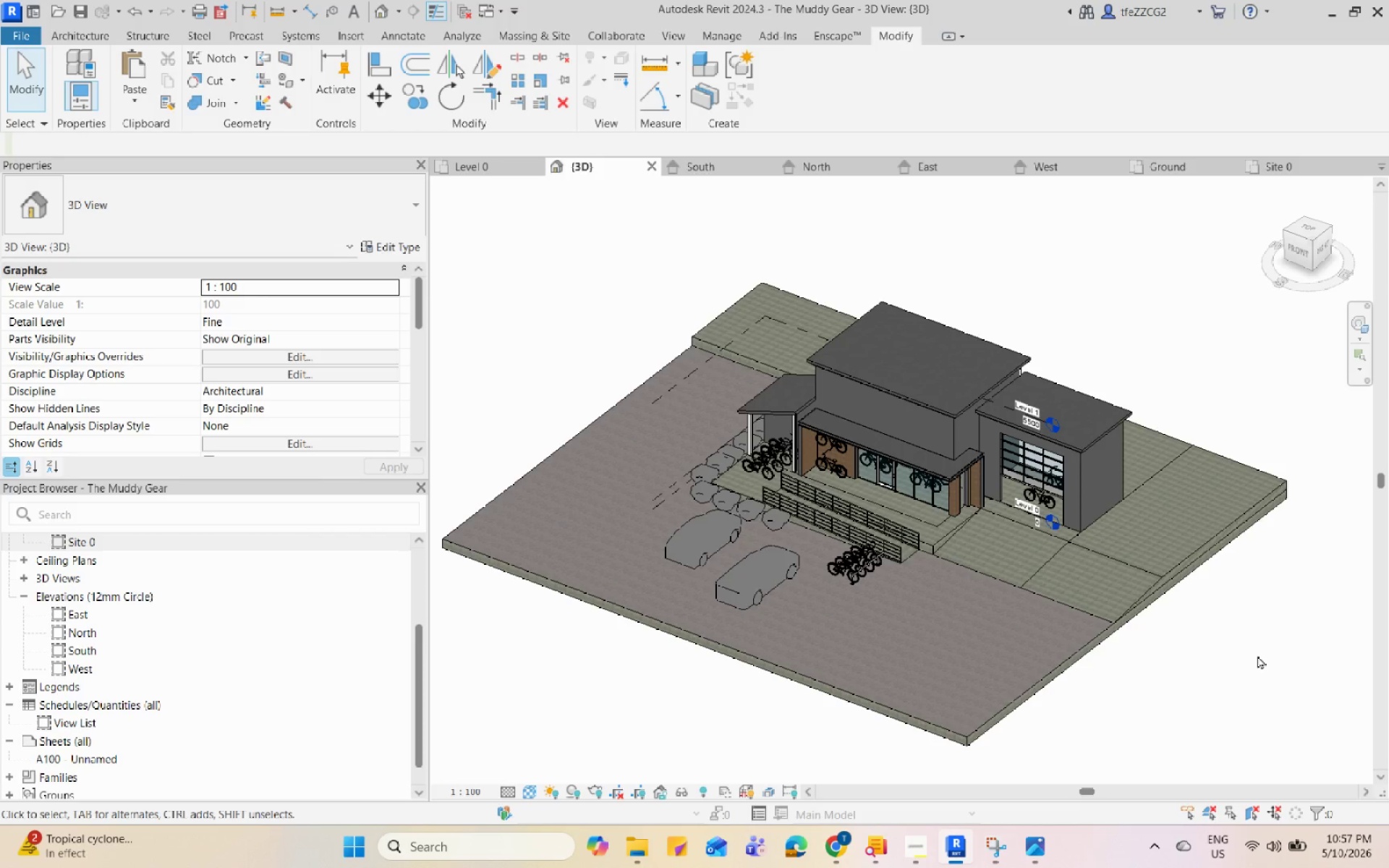 
triple_click([1257, 655])
 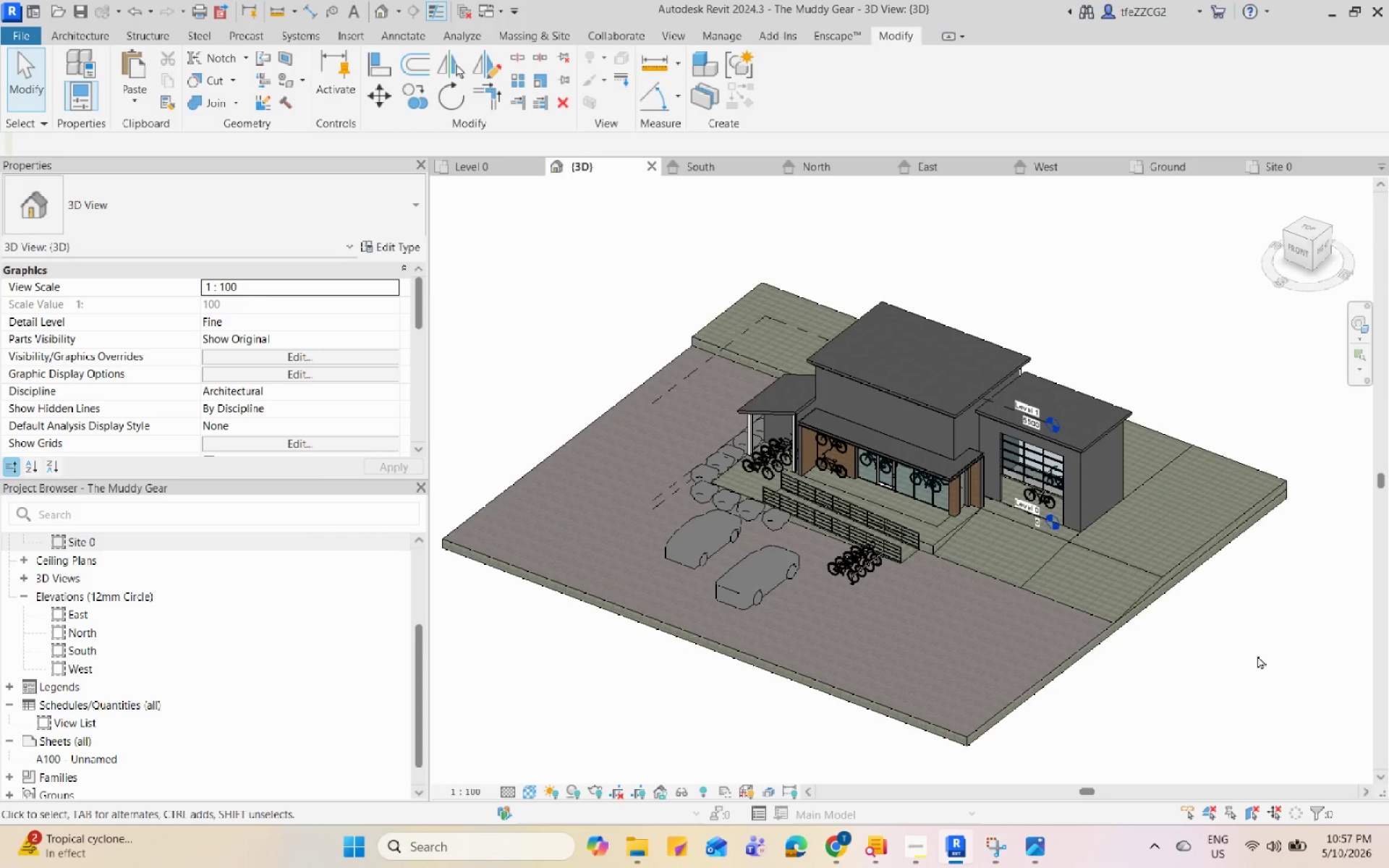 
triple_click([1257, 655])
 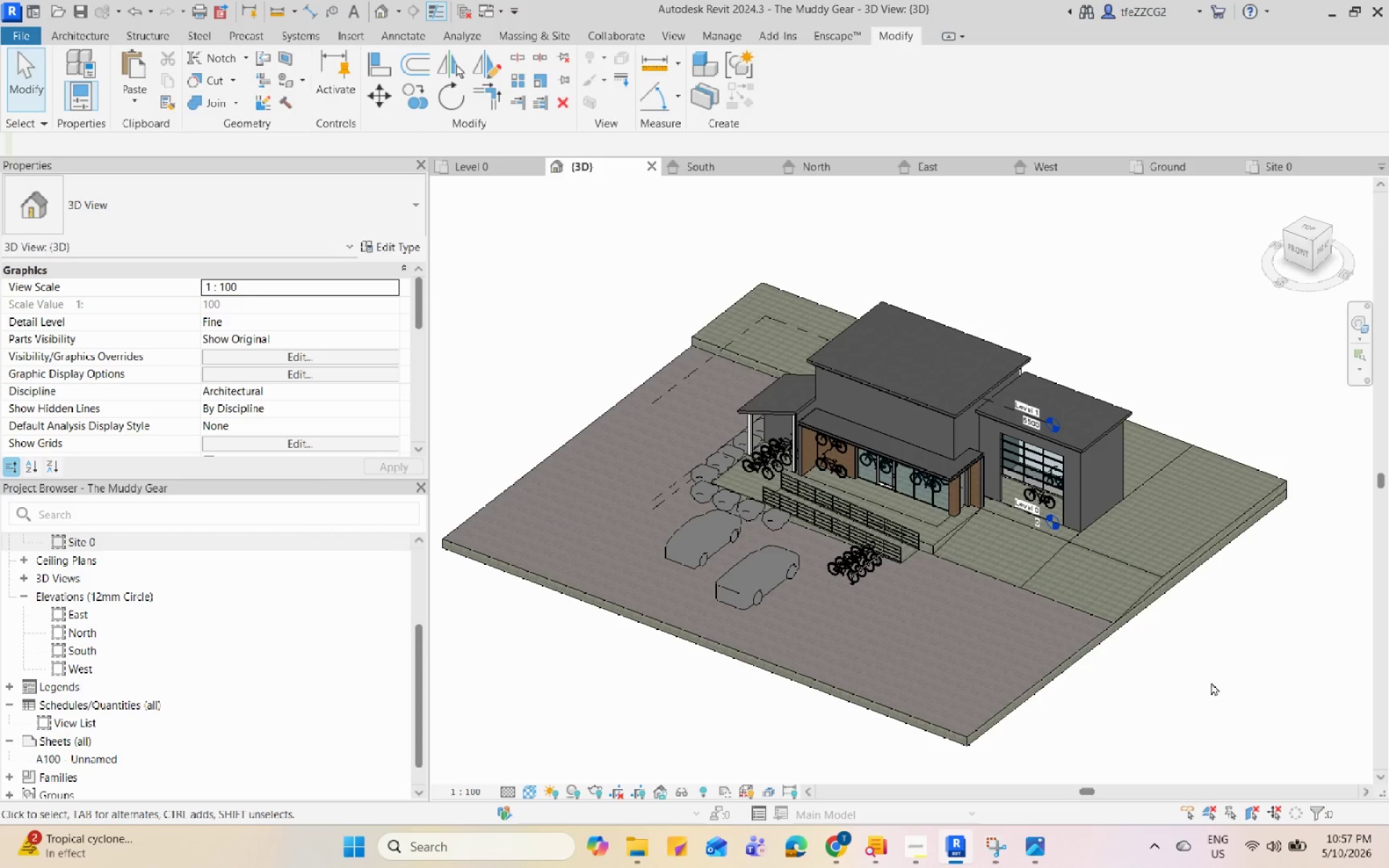 
triple_click([1257, 655])
 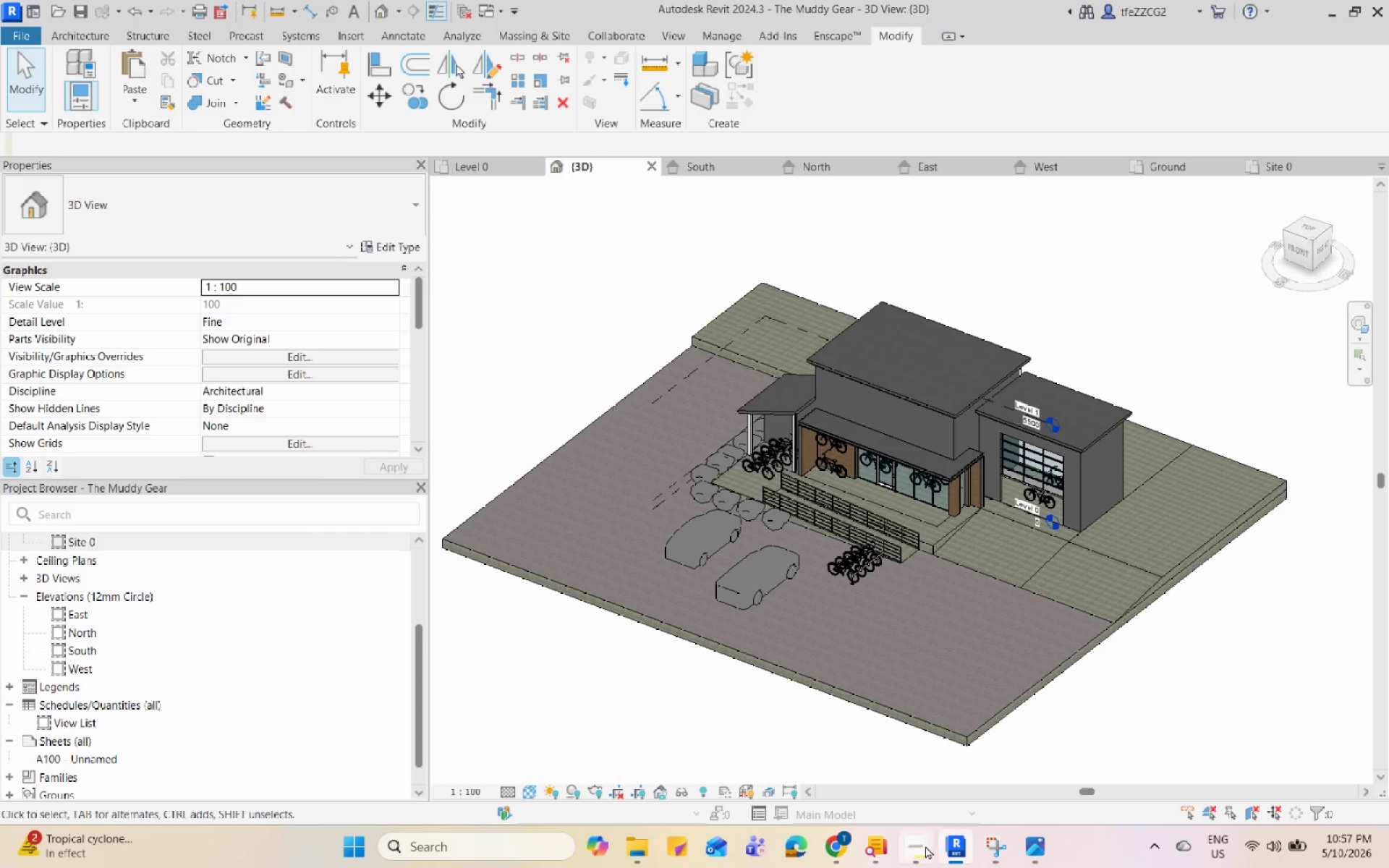 
left_click([924, 847])